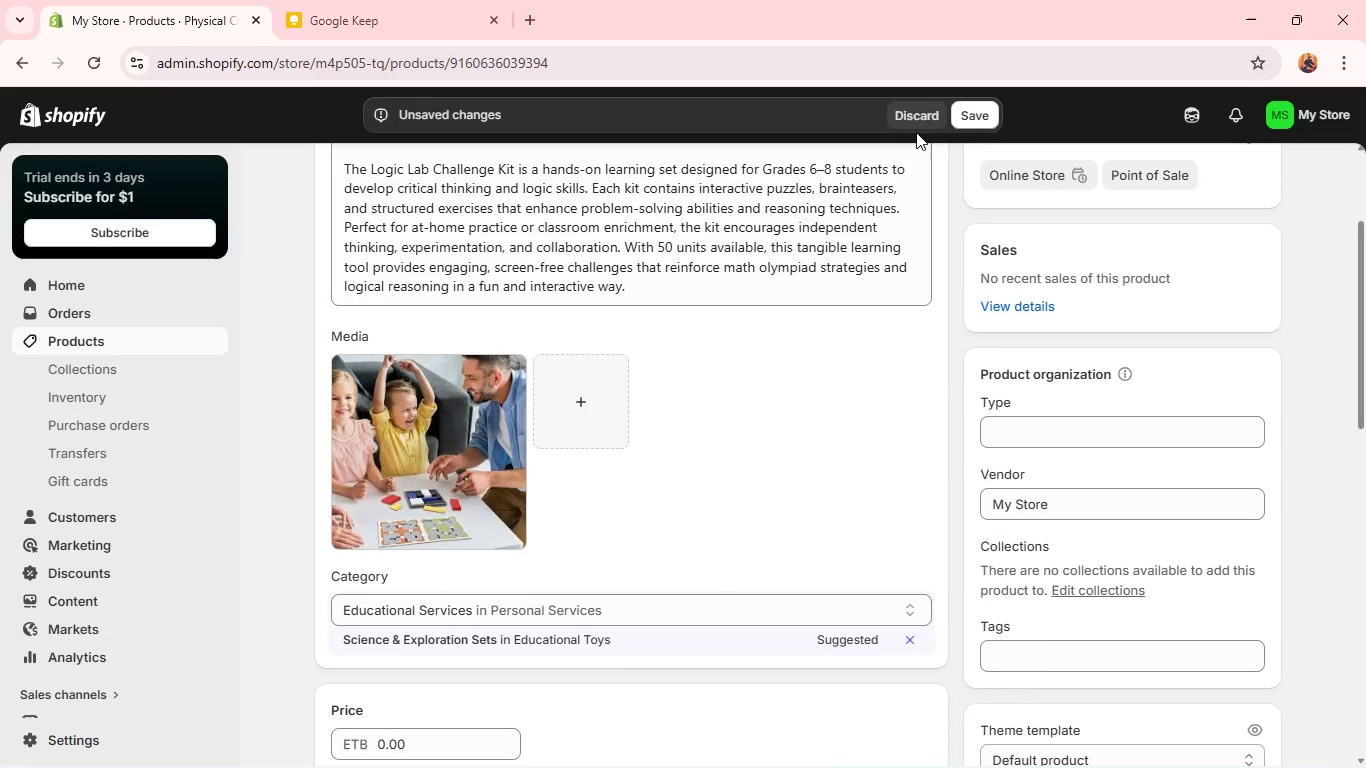 
left_click([968, 111])
 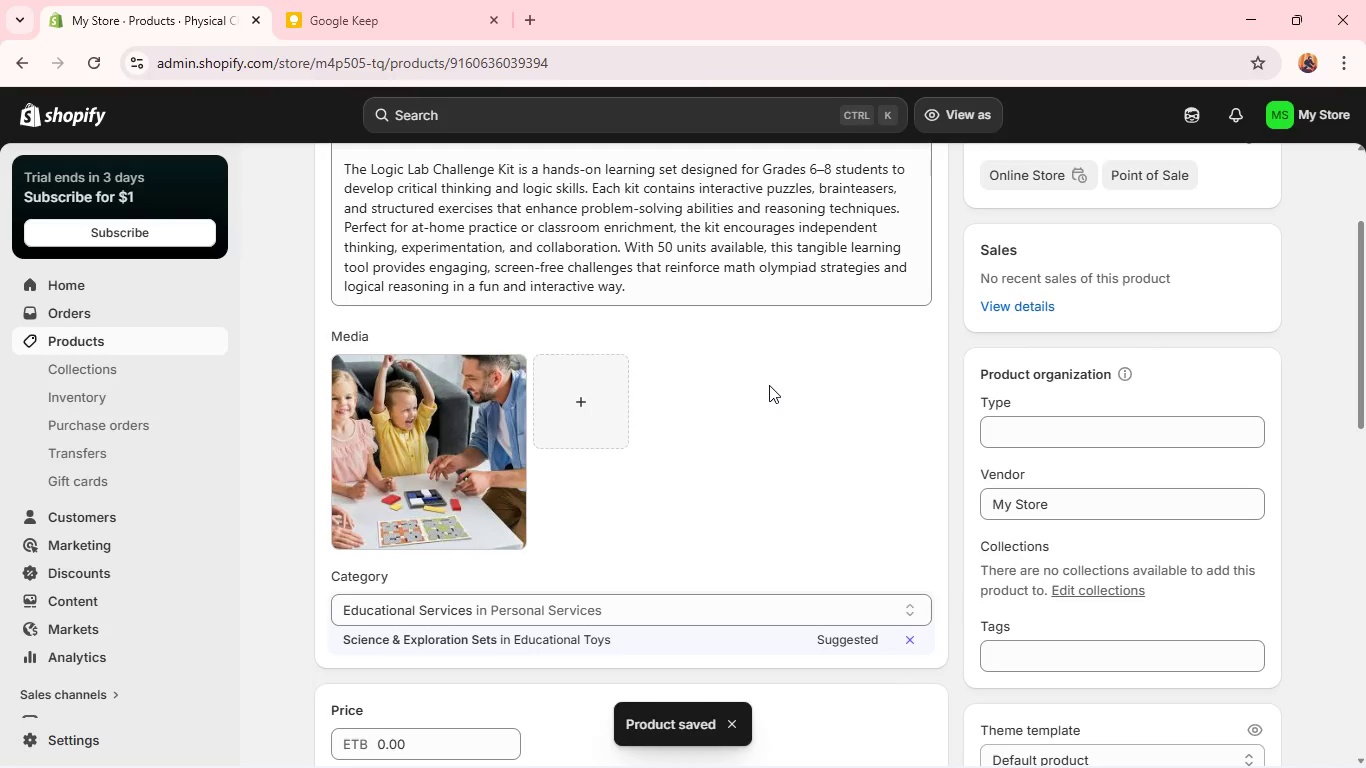 
wait(7.92)
 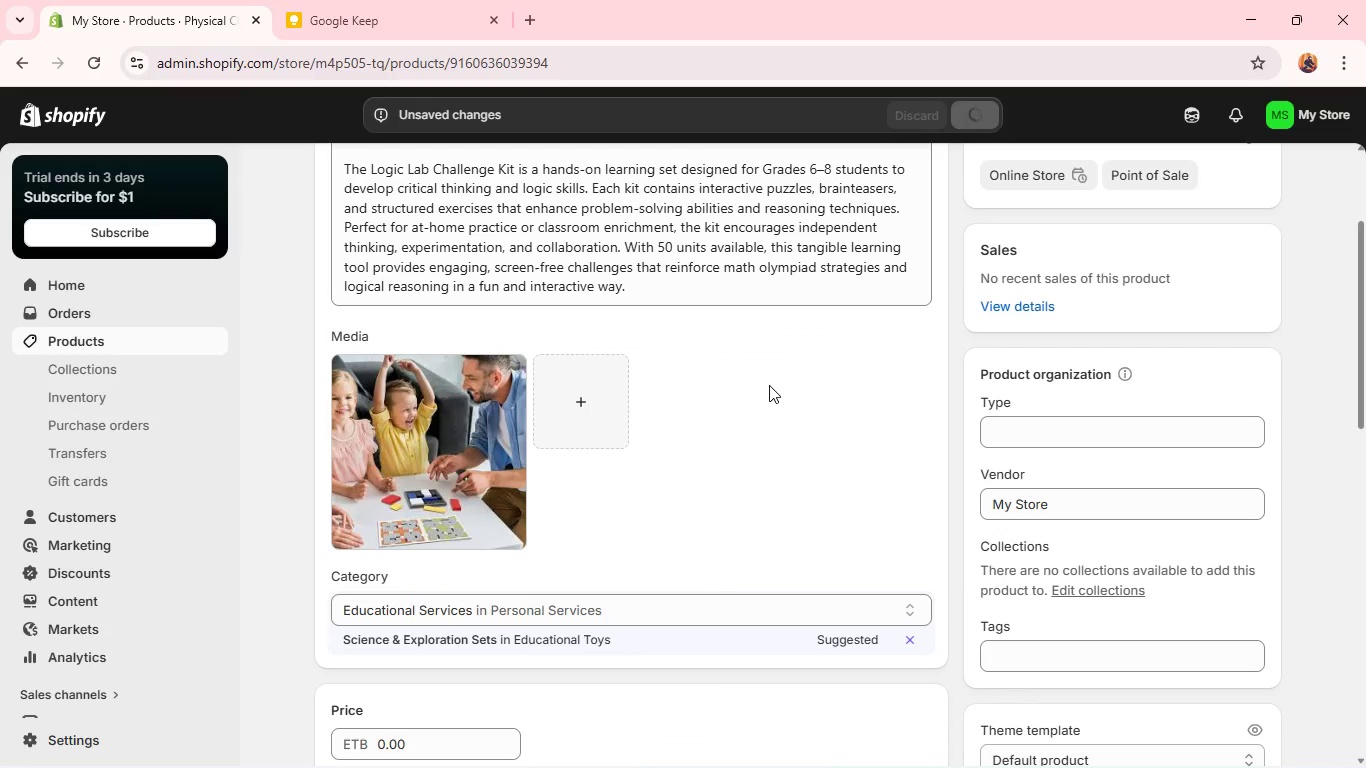 
scroll: coordinate [769, 385], scroll_direction: down, amount: 3.0
 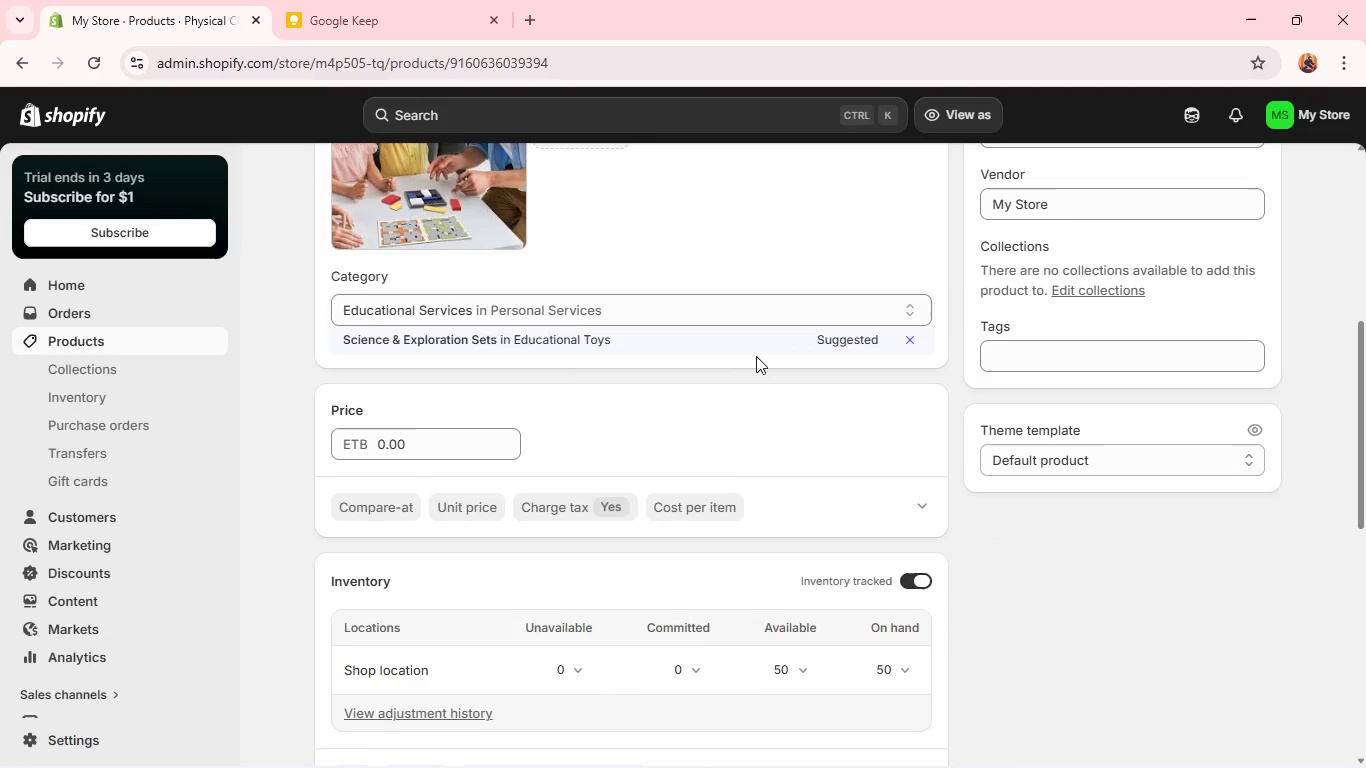 
wait(17.69)
 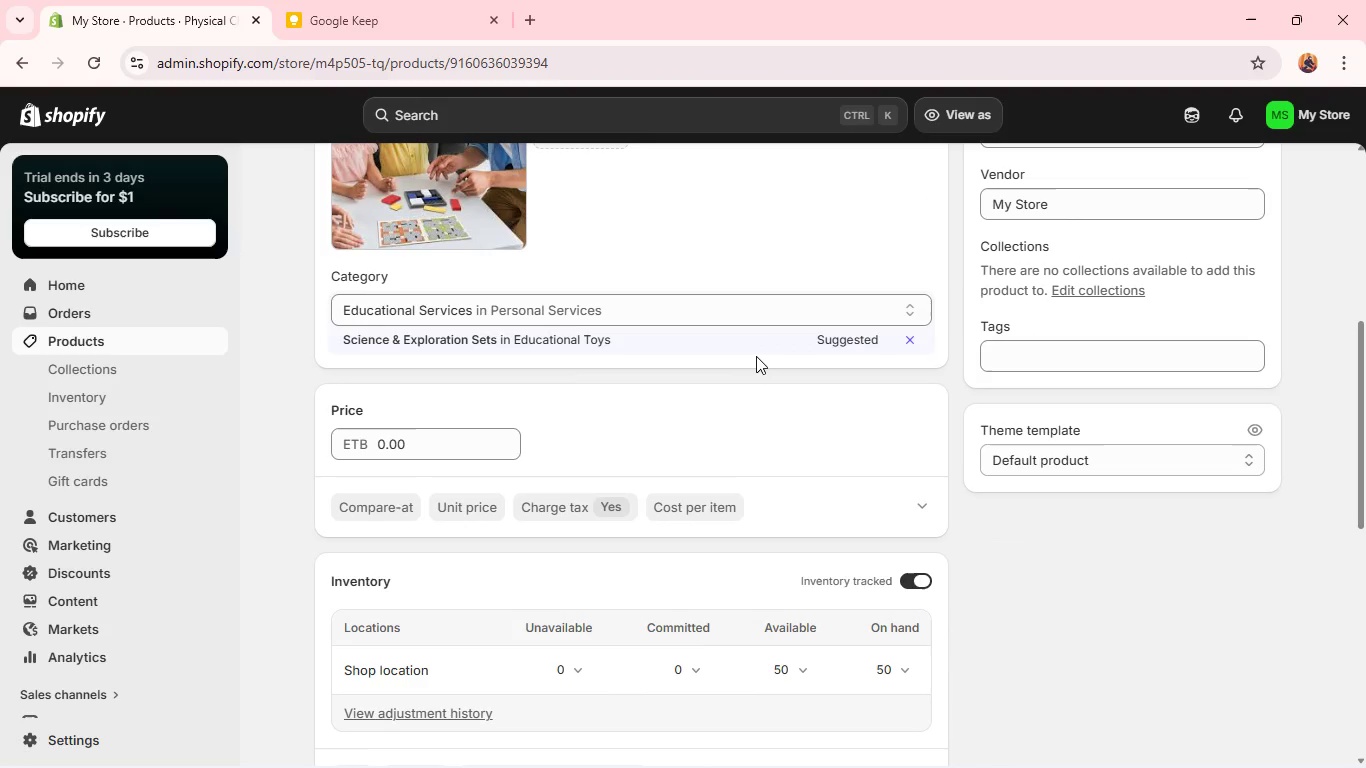 
left_click([385, 452])
 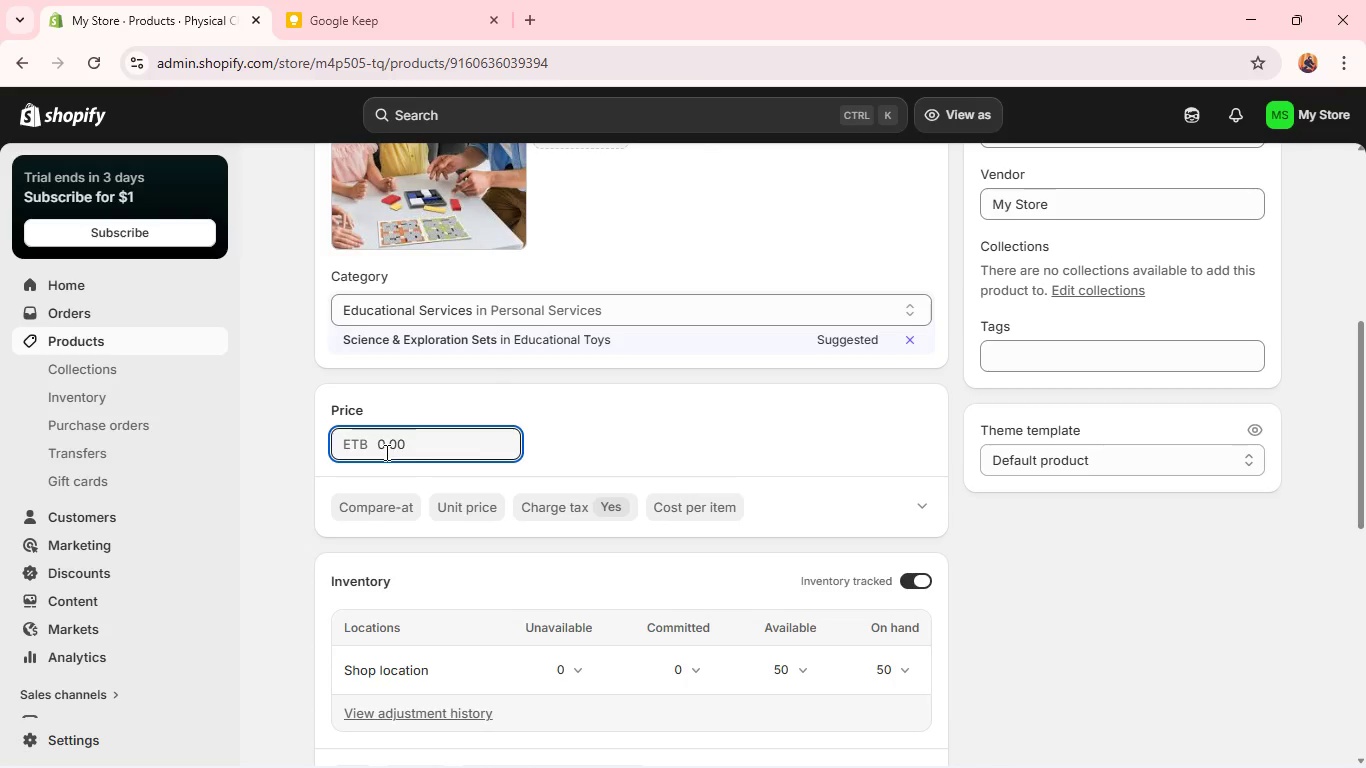 
key(Backspace)
type(40)
 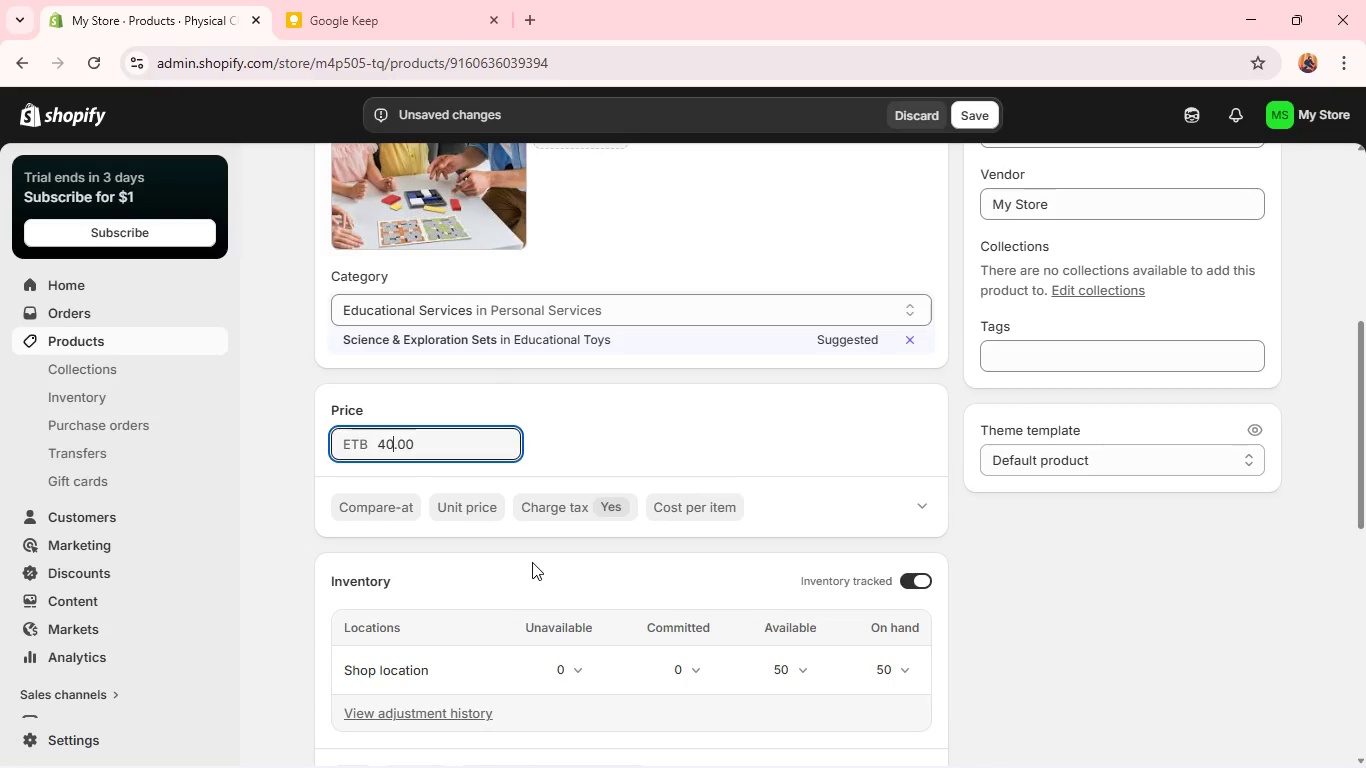 
left_click([532, 562])
 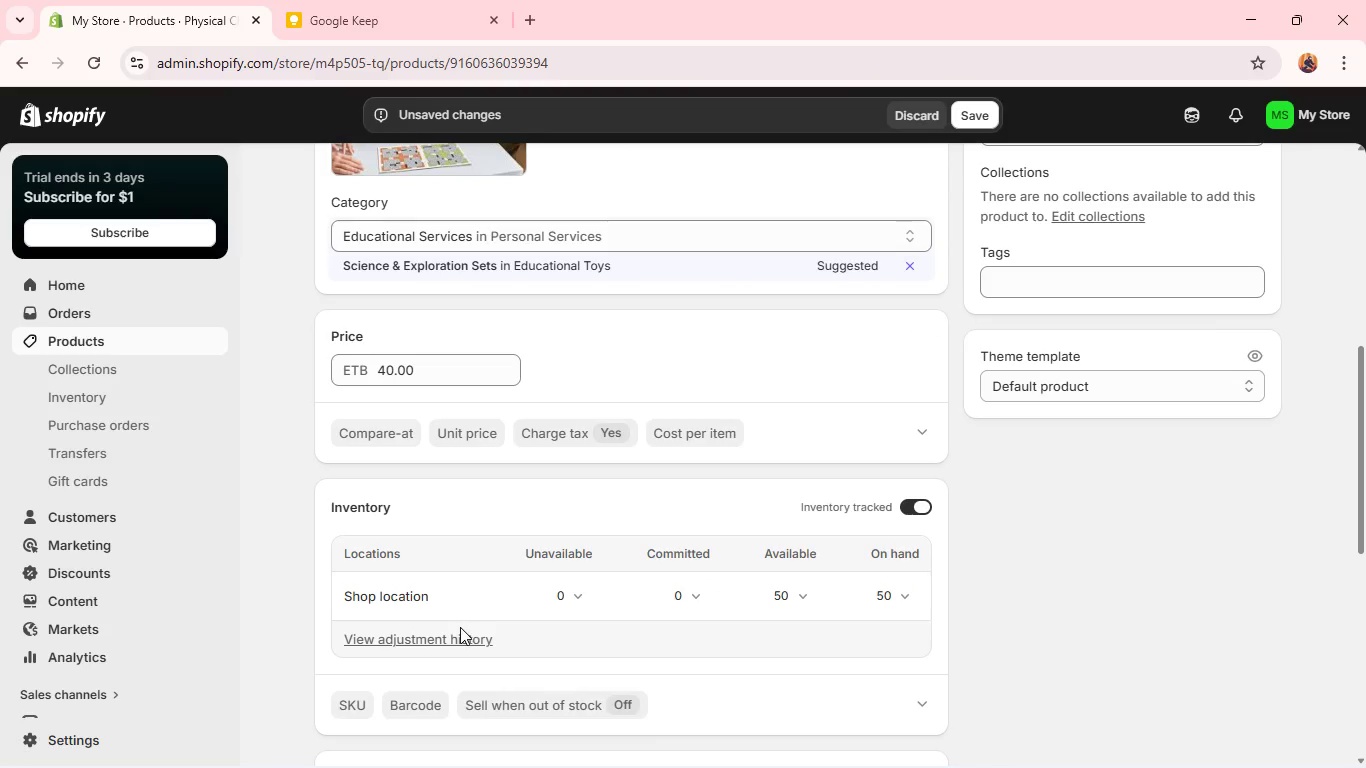 
wait(7.0)
 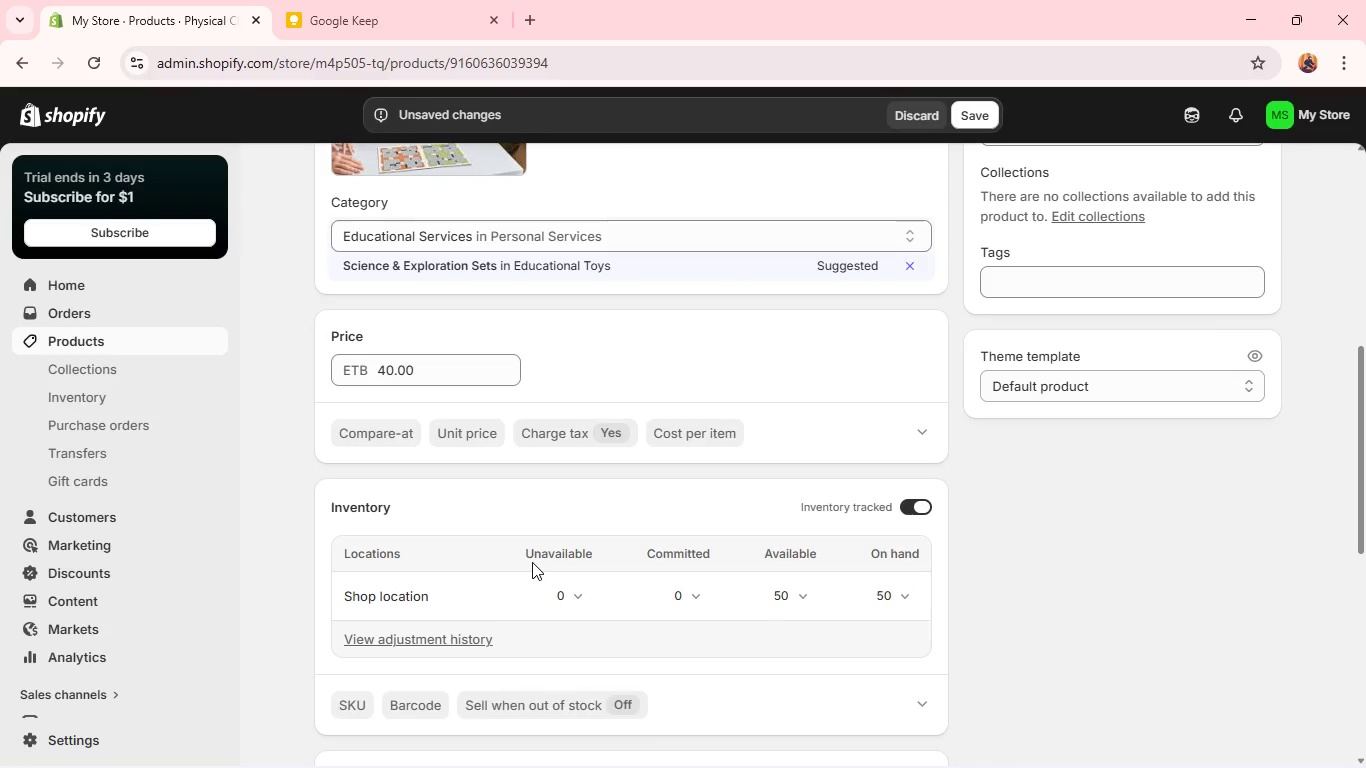 
left_click([348, 707])
 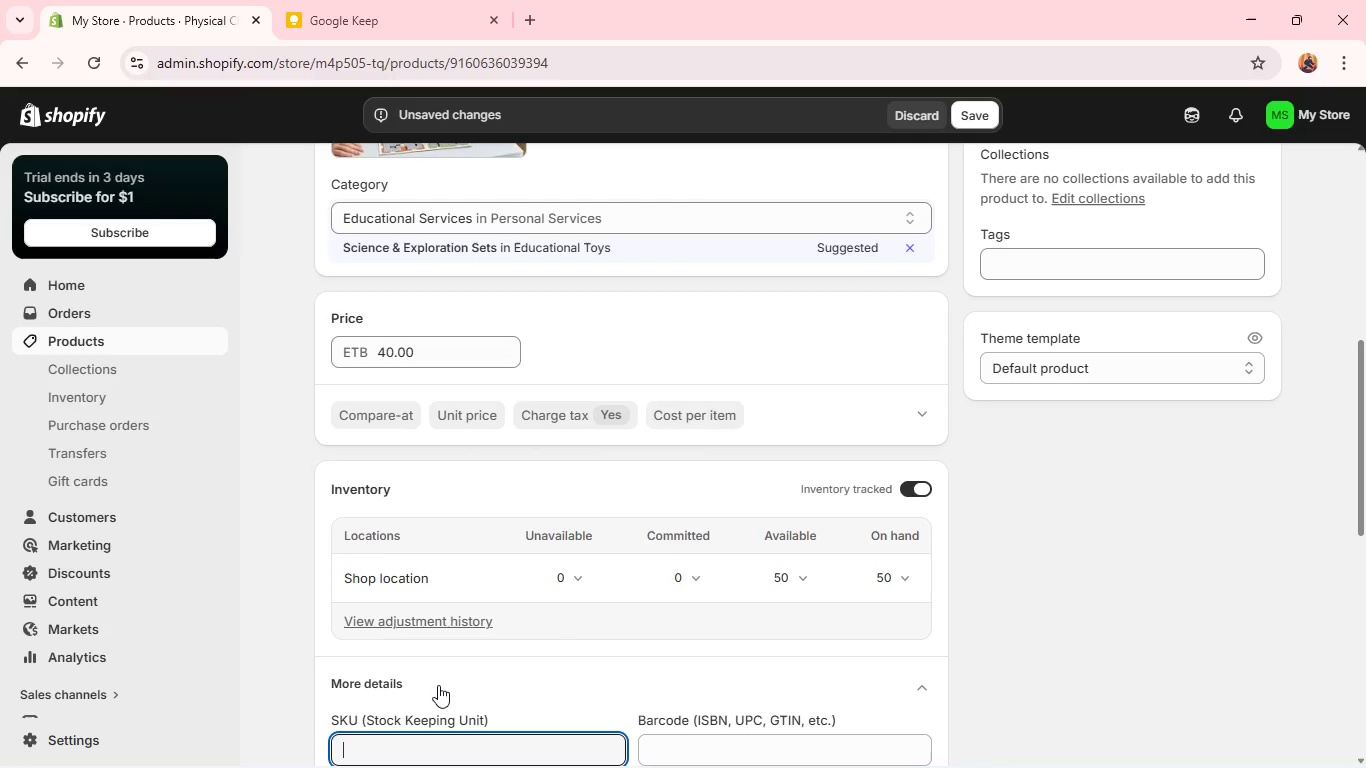 
type(LL-KIT-01)
 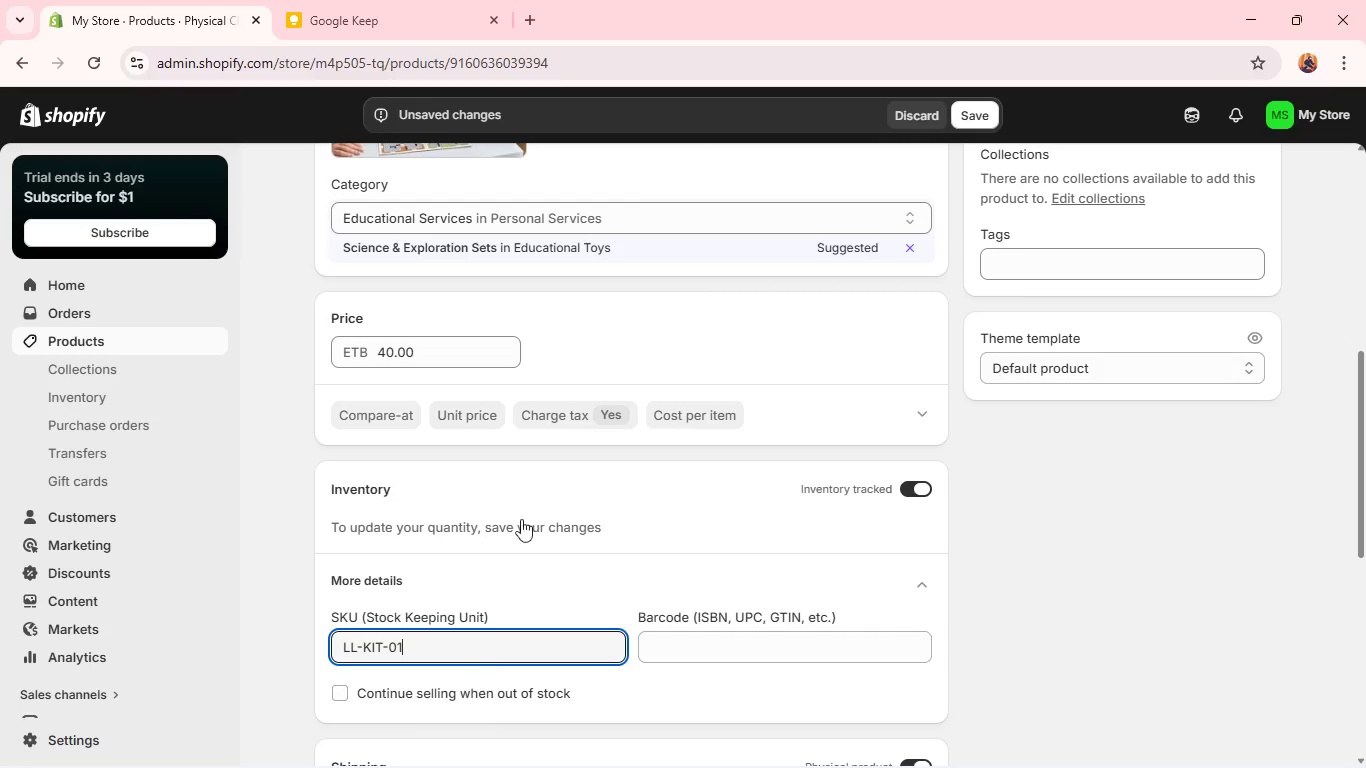 
left_click([592, 499])
 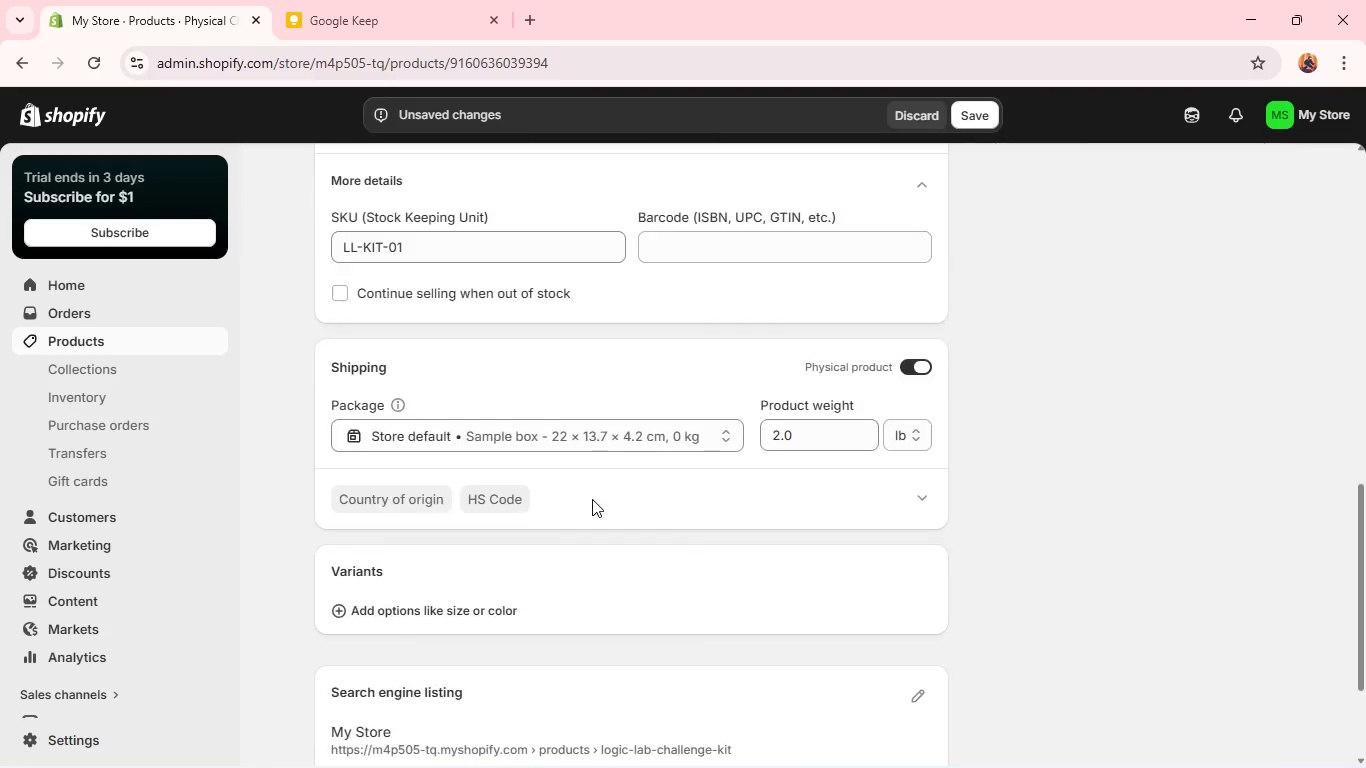 
scroll: coordinate [592, 499], scroll_direction: down, amount: 4.0
 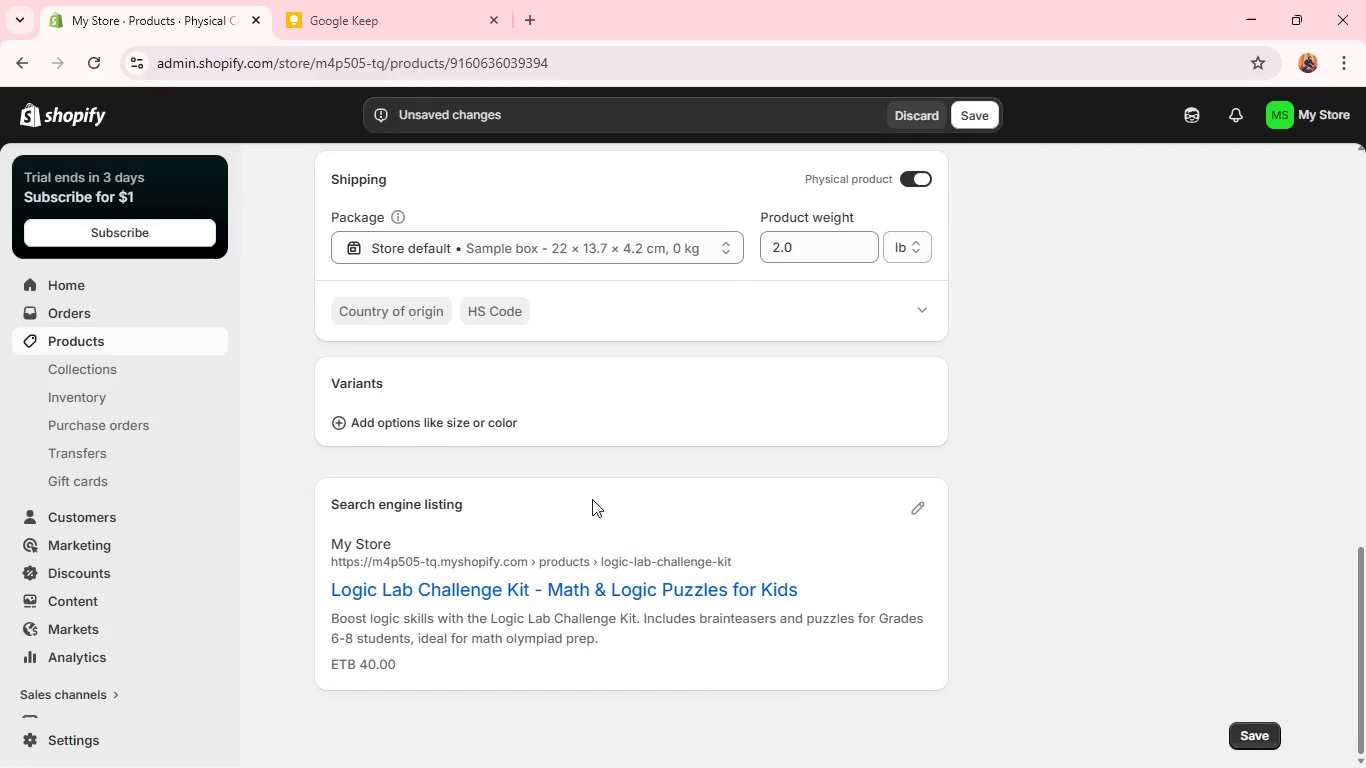 
scroll: coordinate [592, 499], scroll_direction: up, amount: 4.0
 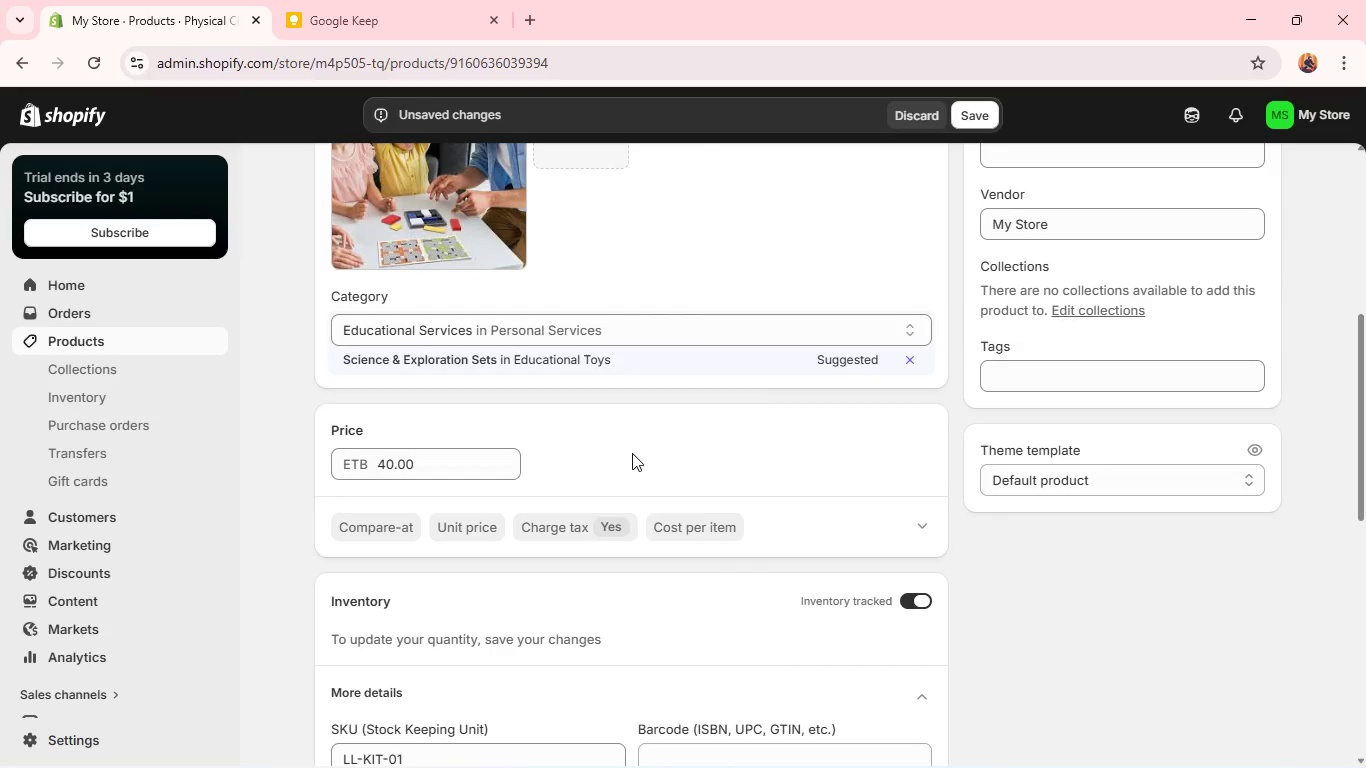 
left_click([632, 453])
 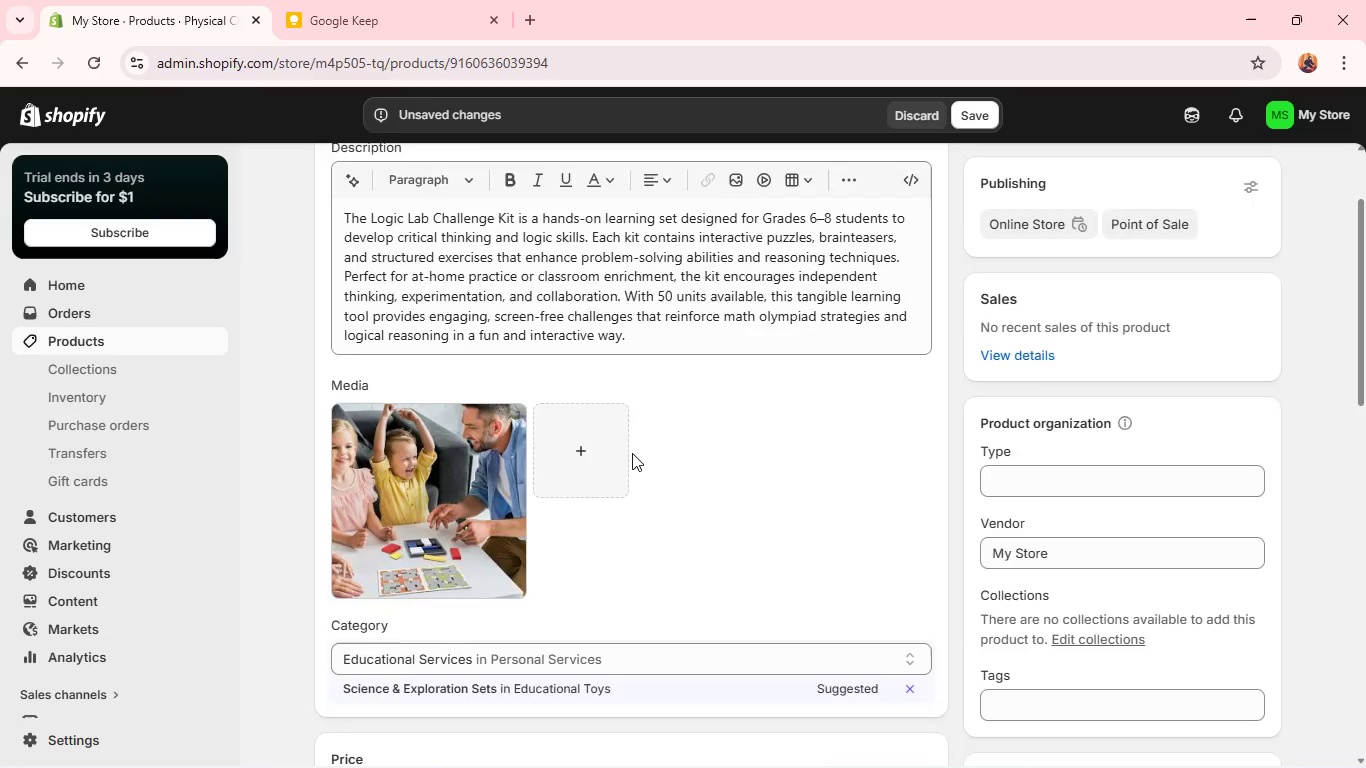 
scroll: coordinate [632, 453], scroll_direction: up, amount: 4.0
 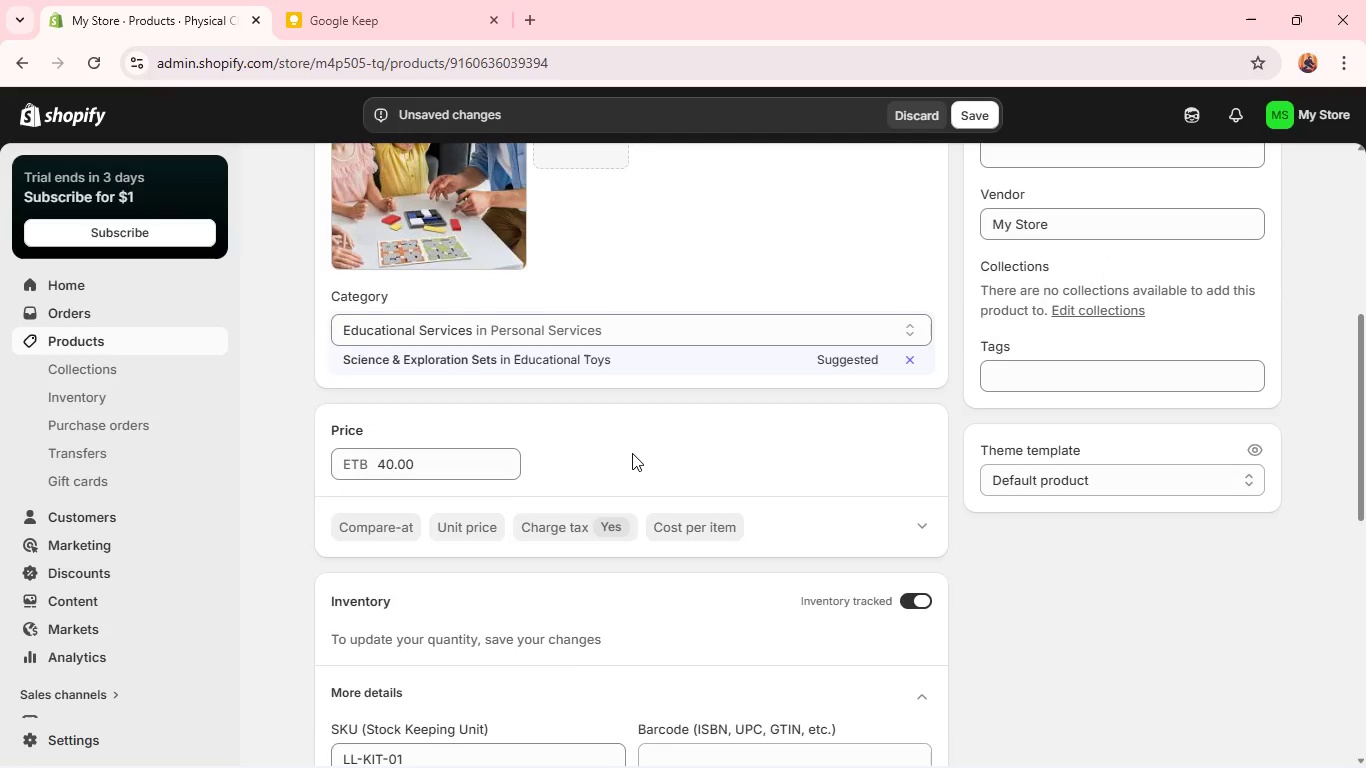 
scroll: coordinate [632, 453], scroll_direction: down, amount: 8.0
 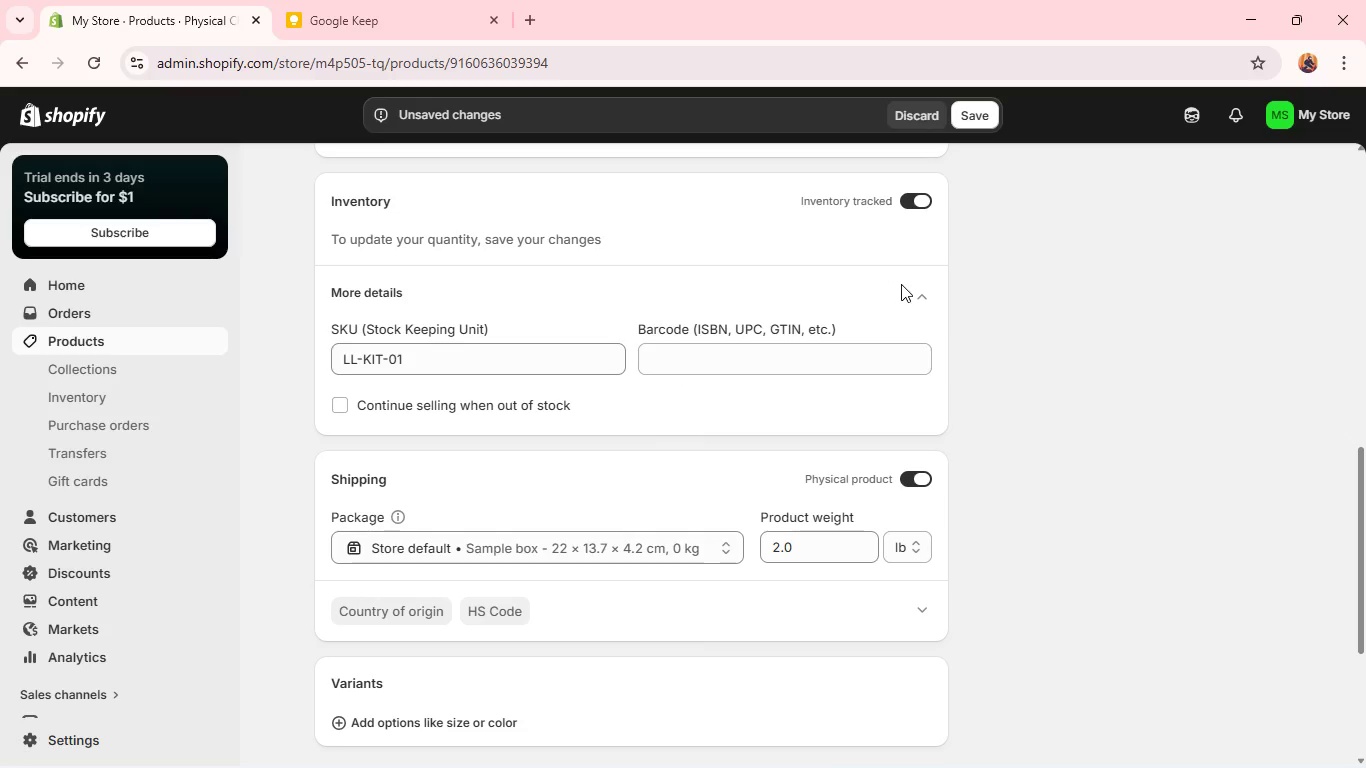 
wait(5.84)
 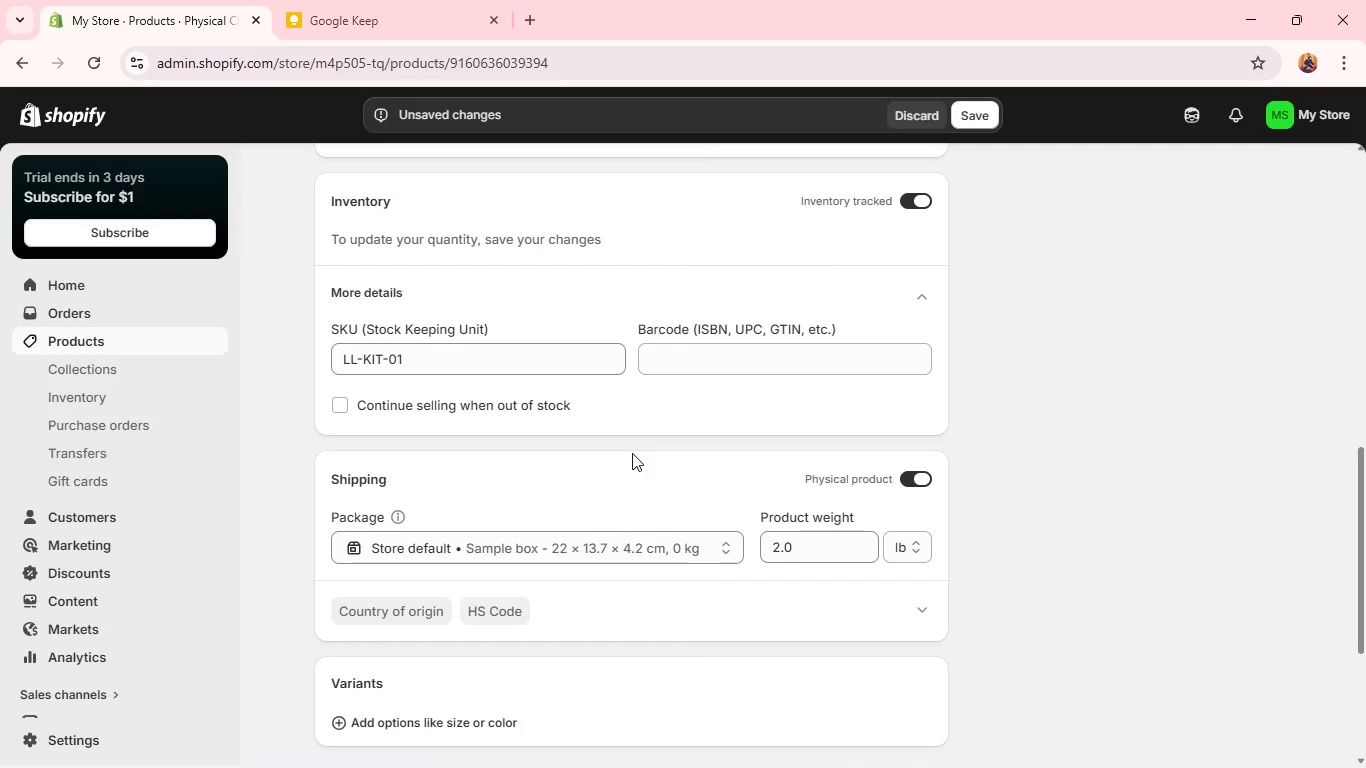 
left_click([920, 295])
 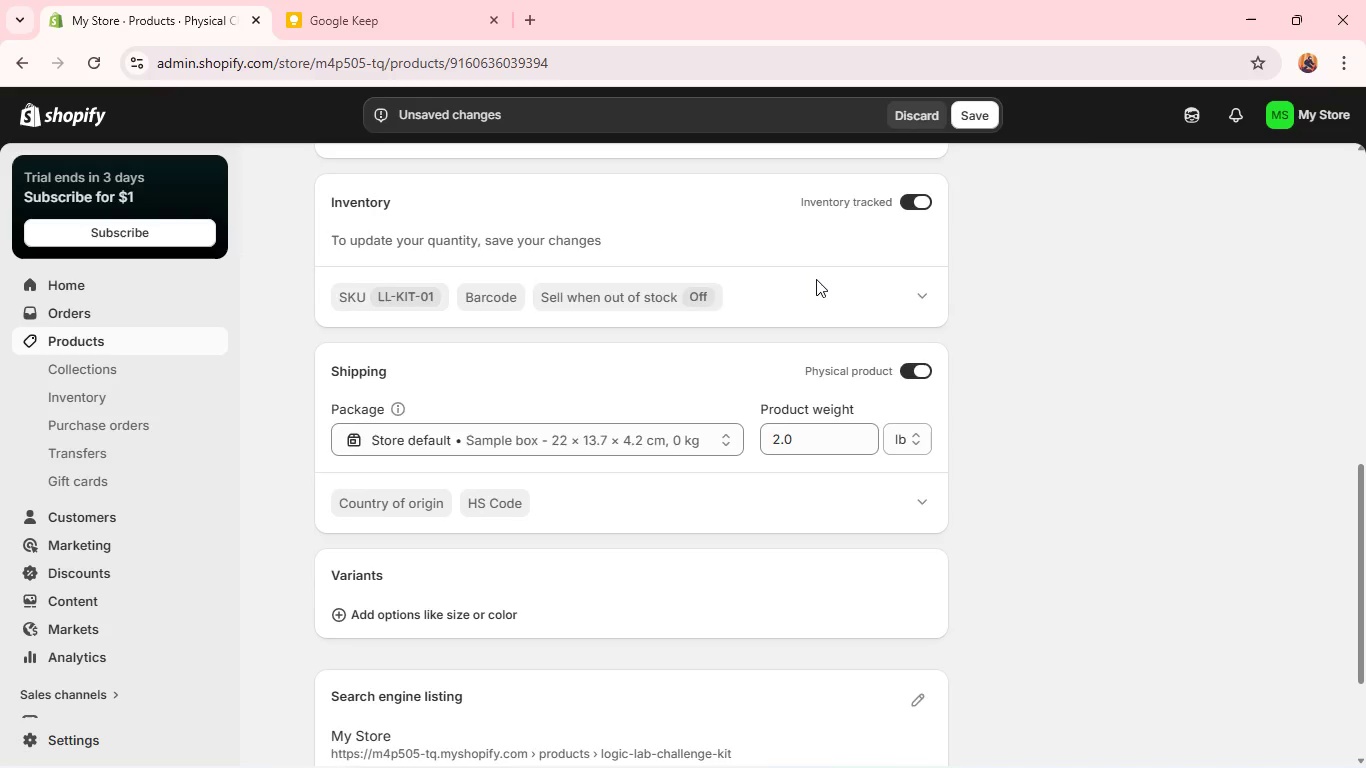 
scroll: coordinate [816, 279], scroll_direction: up, amount: 2.0
 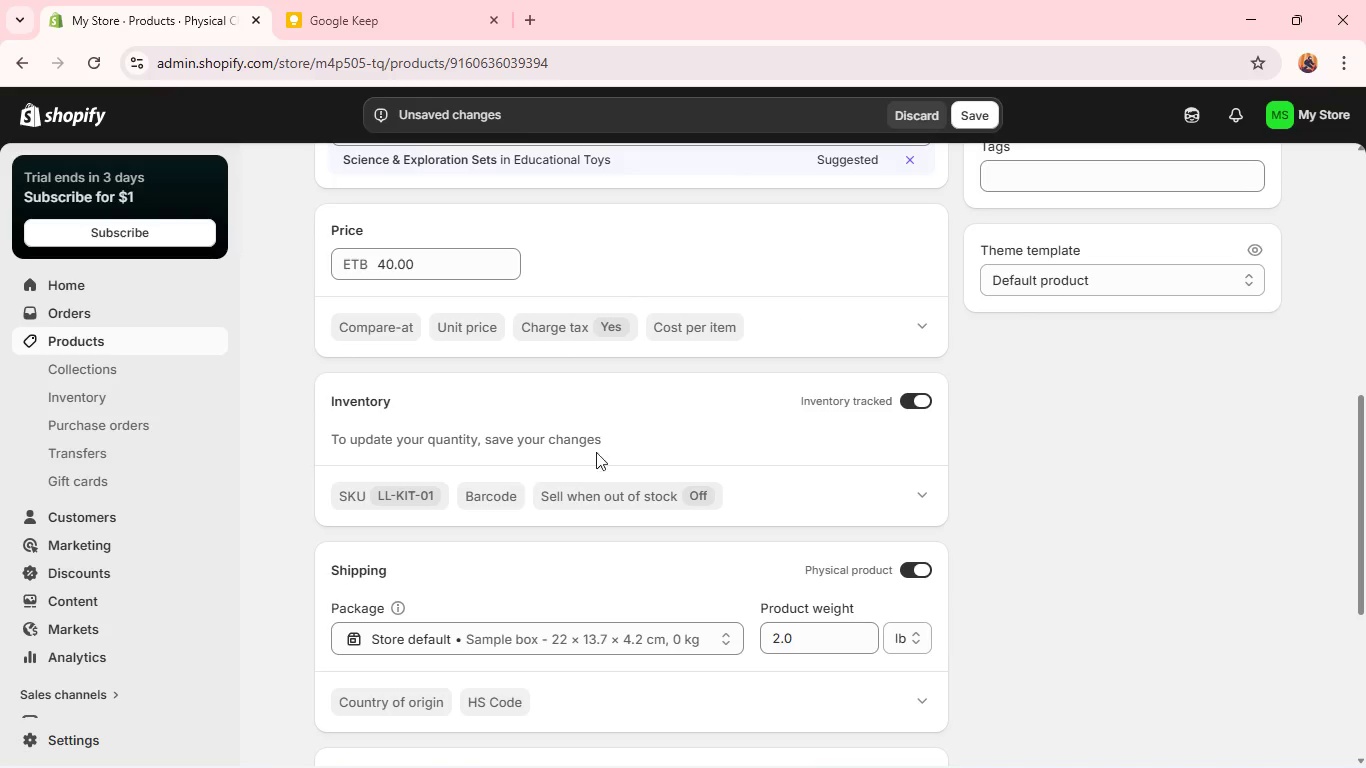 
scroll: coordinate [540, 488], scroll_direction: down, amount: 2.0
 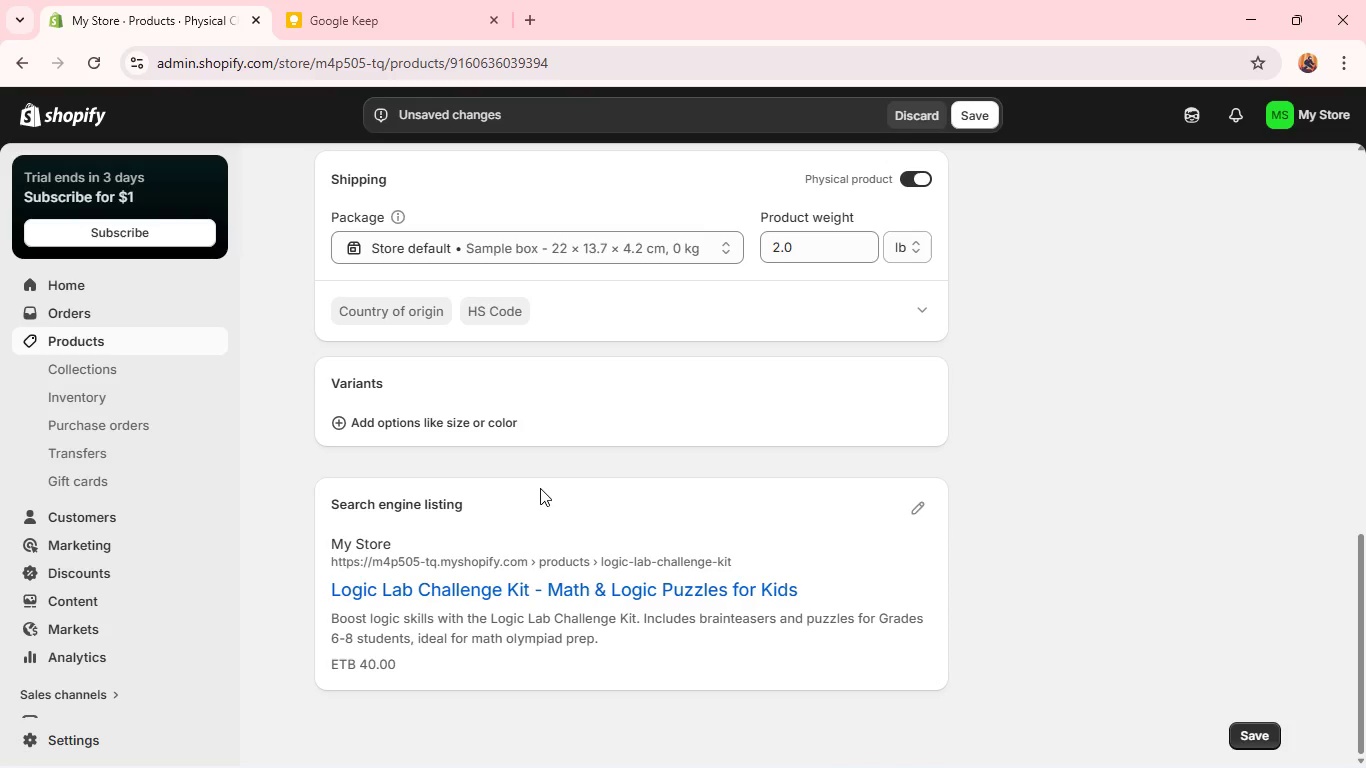 
scroll: coordinate [733, 344], scroll_direction: up, amount: 5.0
 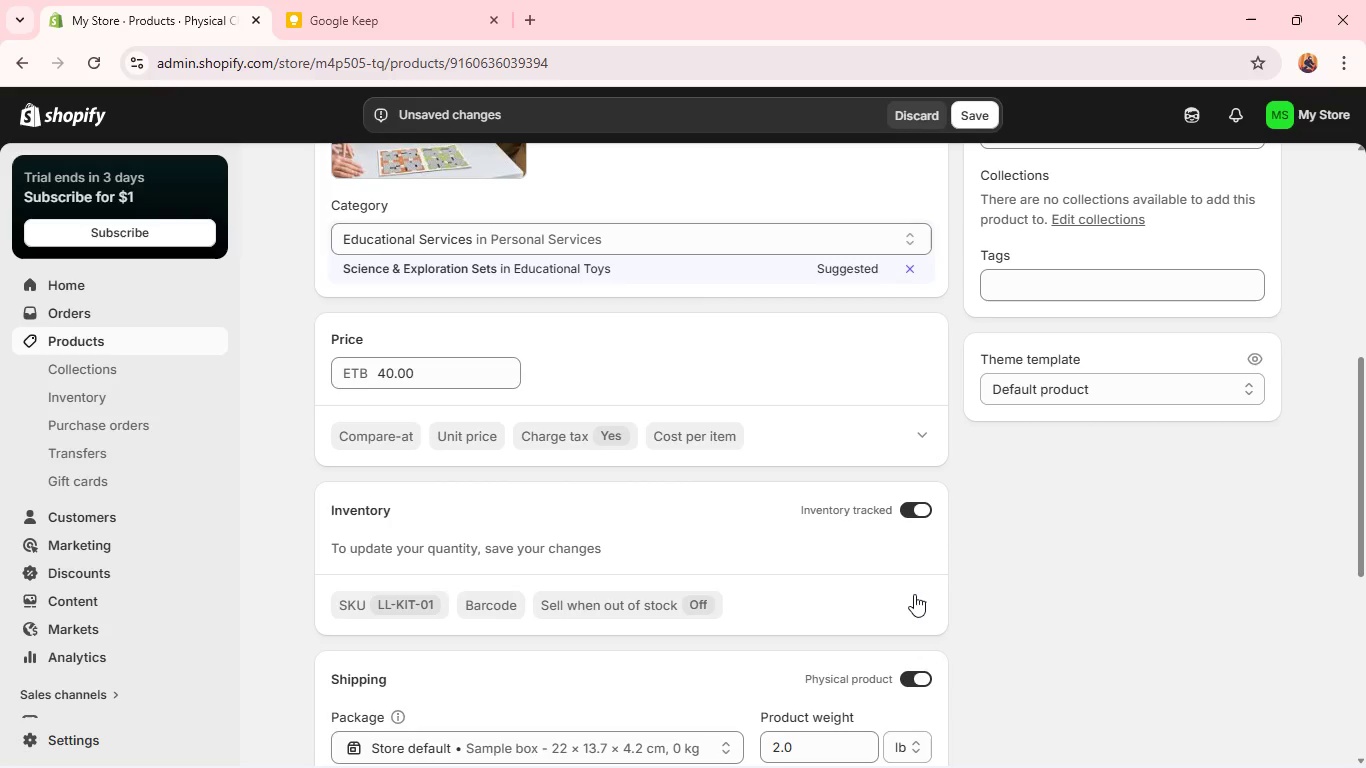 
scroll: coordinate [914, 594], scroll_direction: down, amount: 2.0
 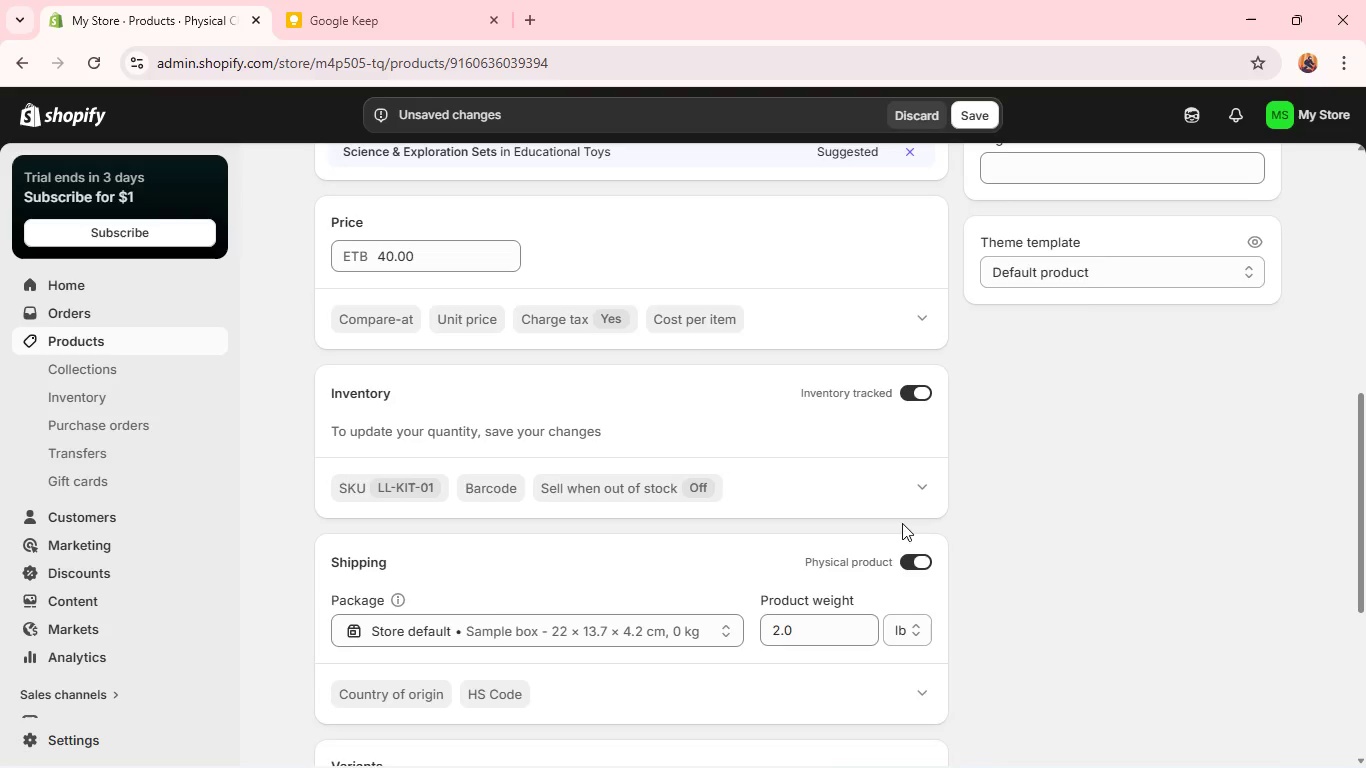 
scroll: coordinate [902, 524], scroll_direction: up, amount: 1.0
 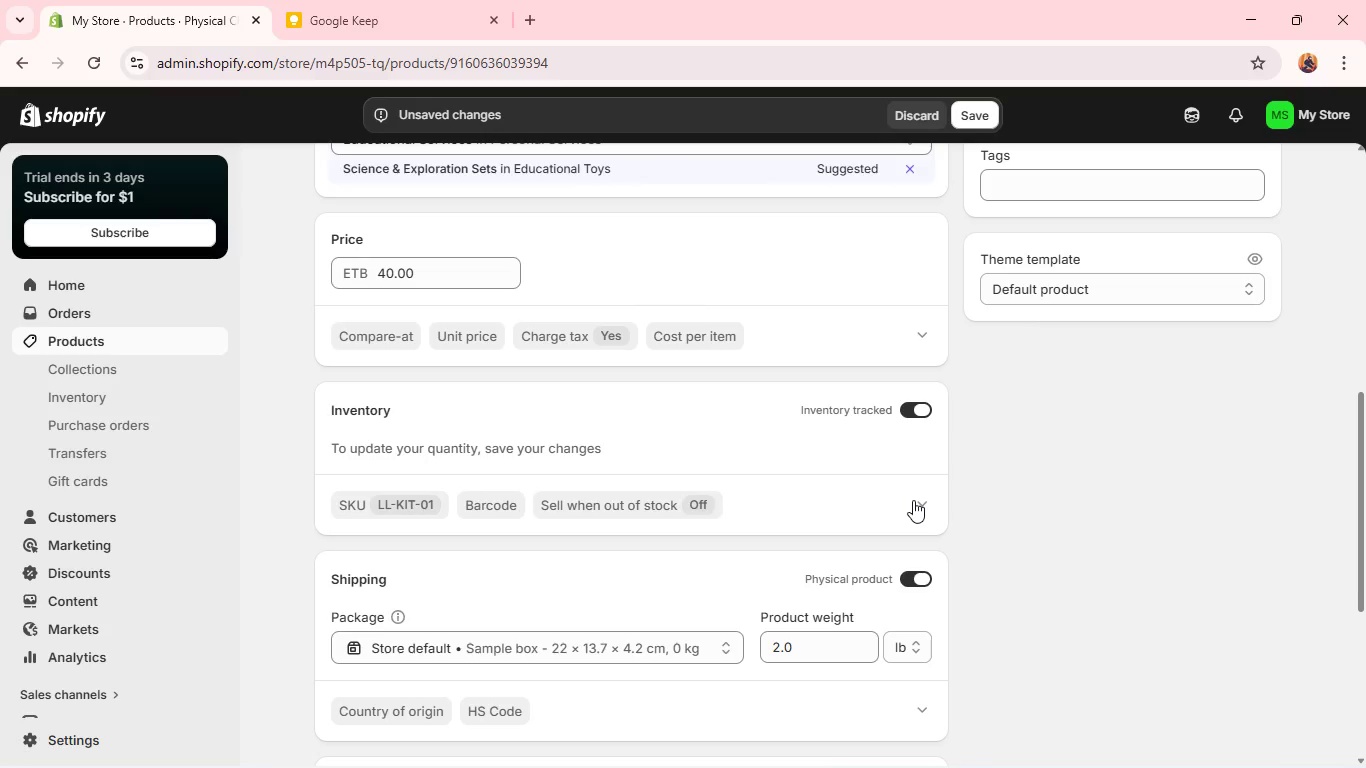 
left_click([913, 500])
 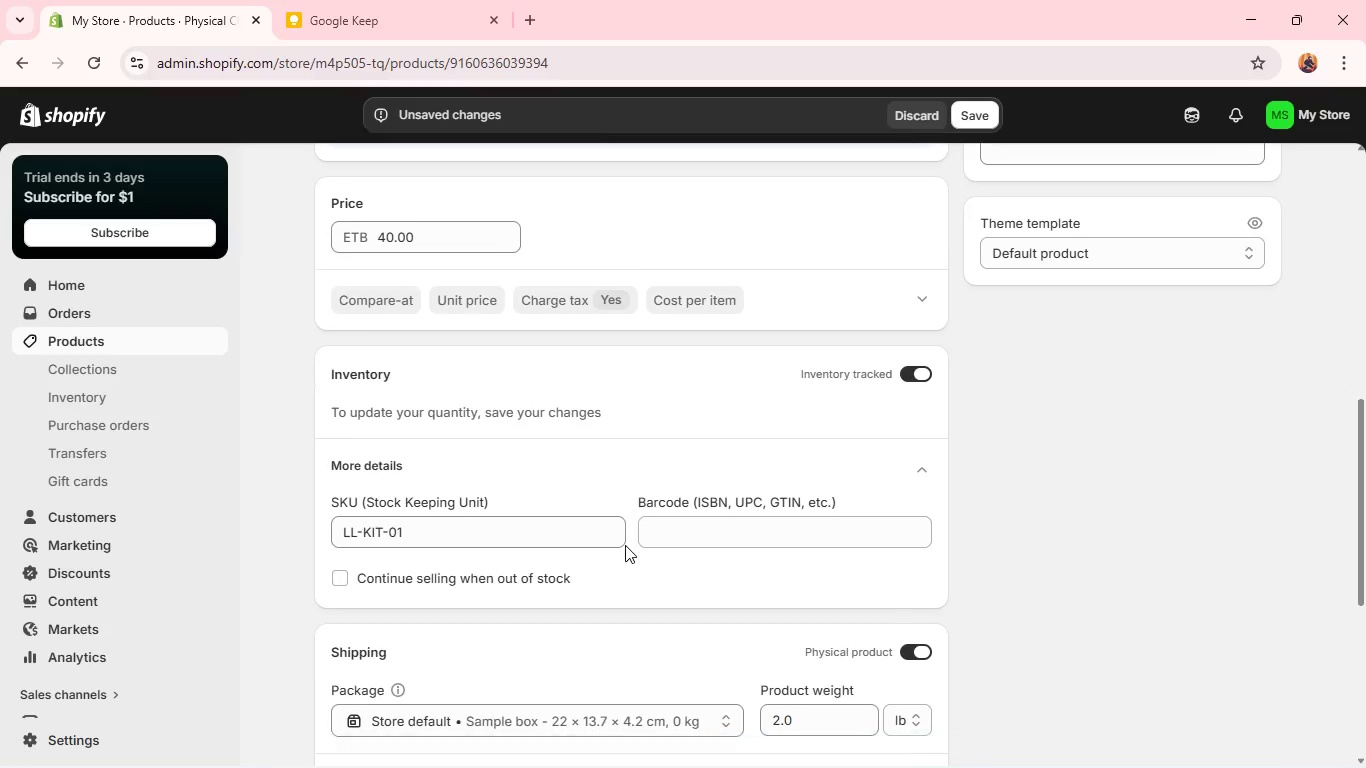 
scroll: coordinate [625, 545], scroll_direction: down, amount: 3.0
 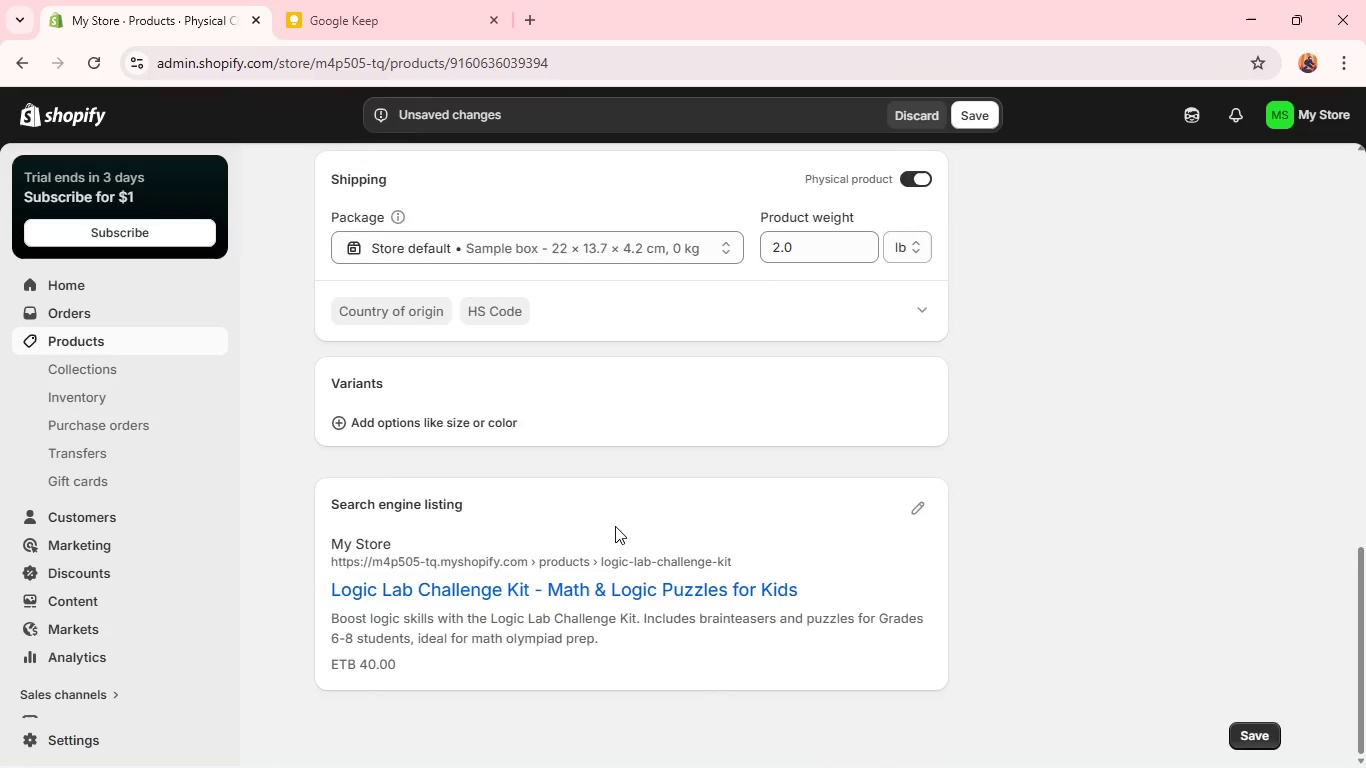 
scroll: coordinate [615, 526], scroll_direction: up, amount: 2.0
 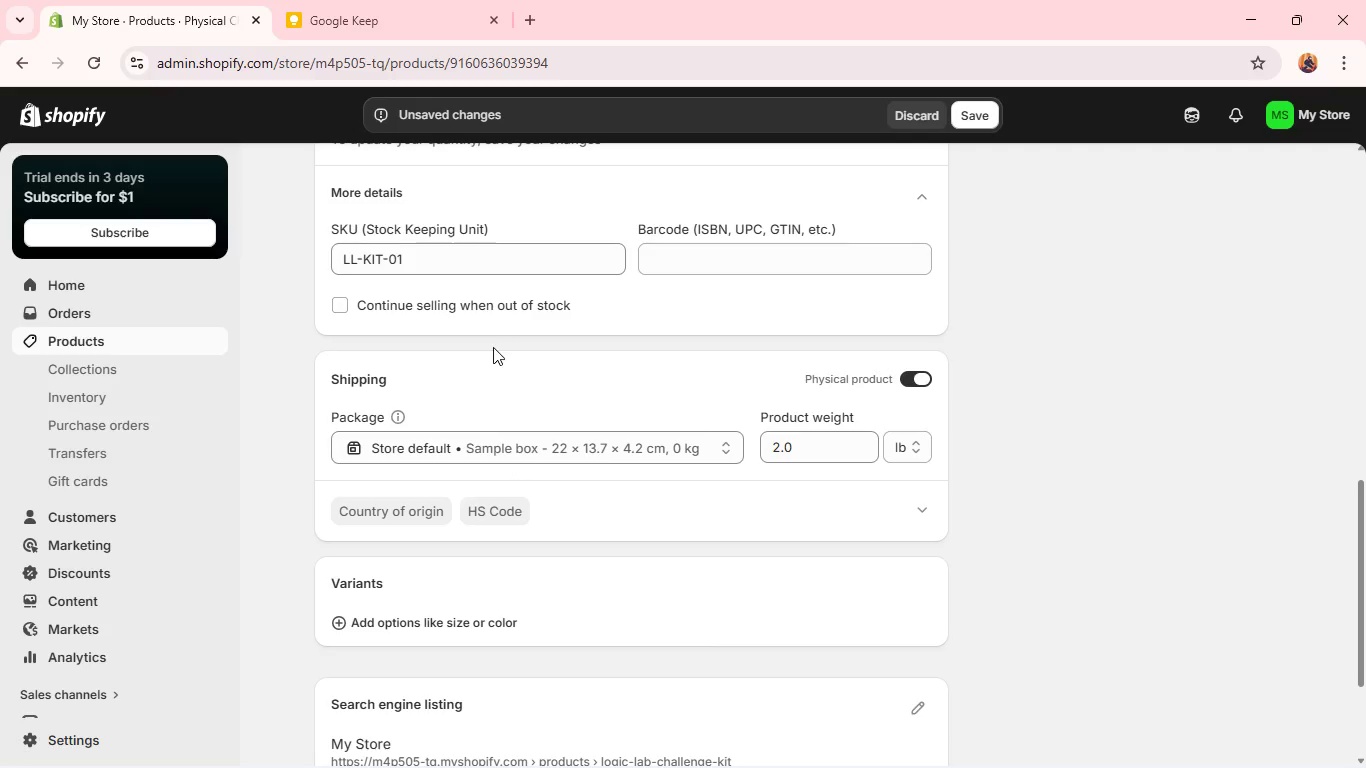 
left_click([493, 348])
 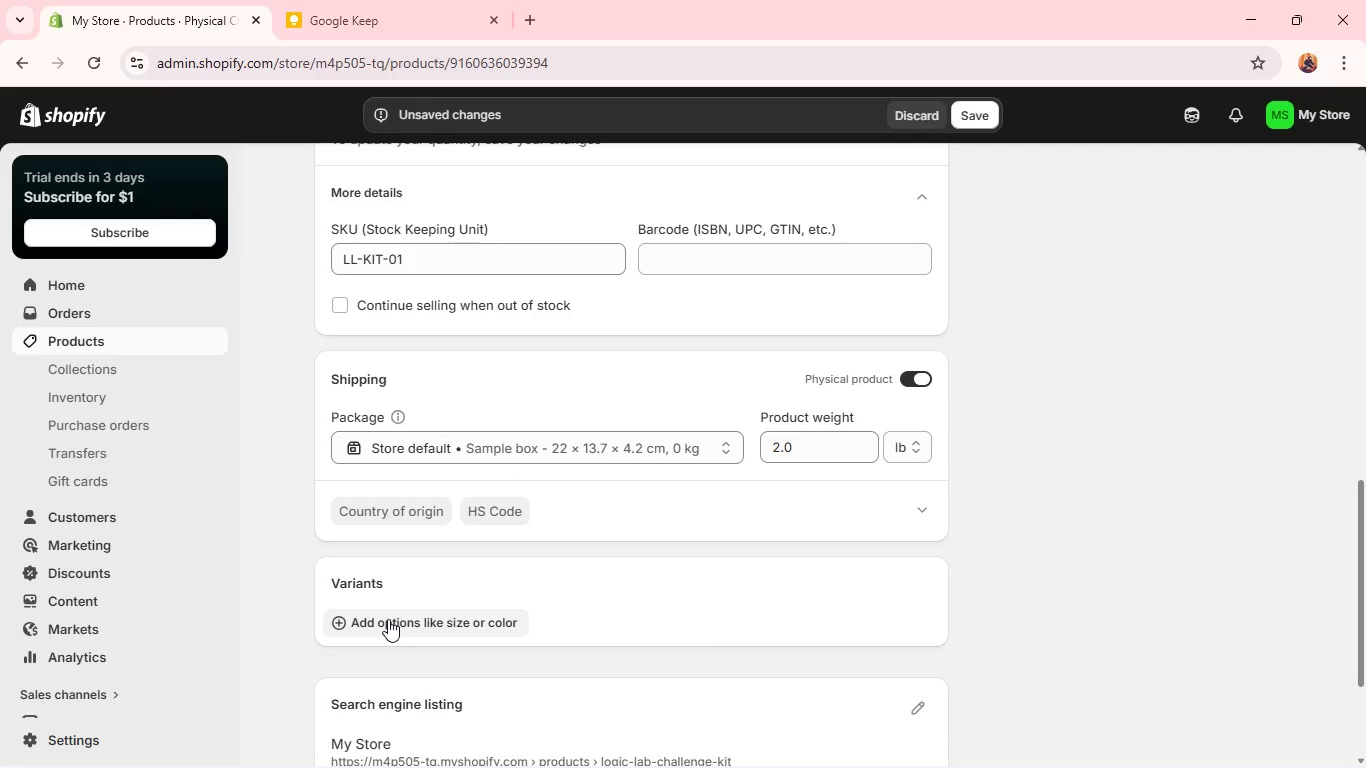 
wait(8.47)
 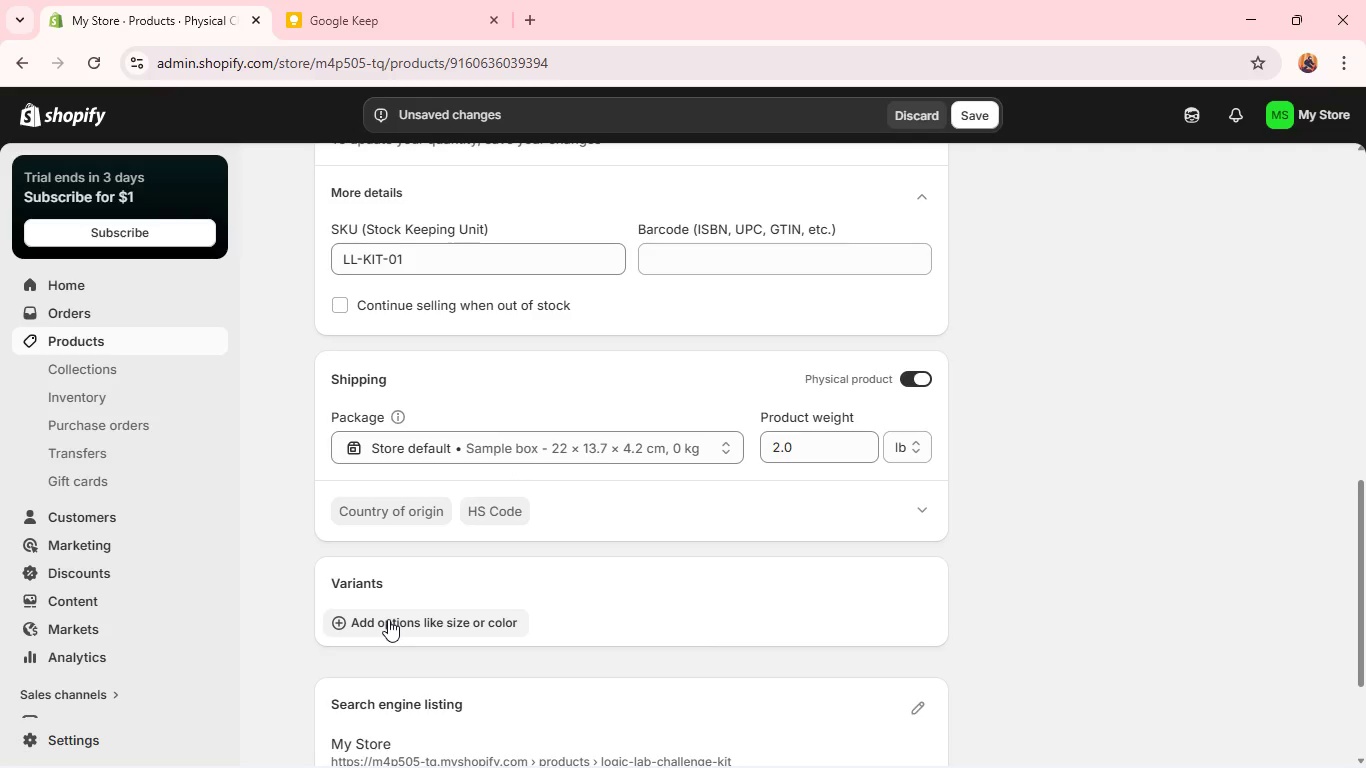 
left_click([890, 600])
 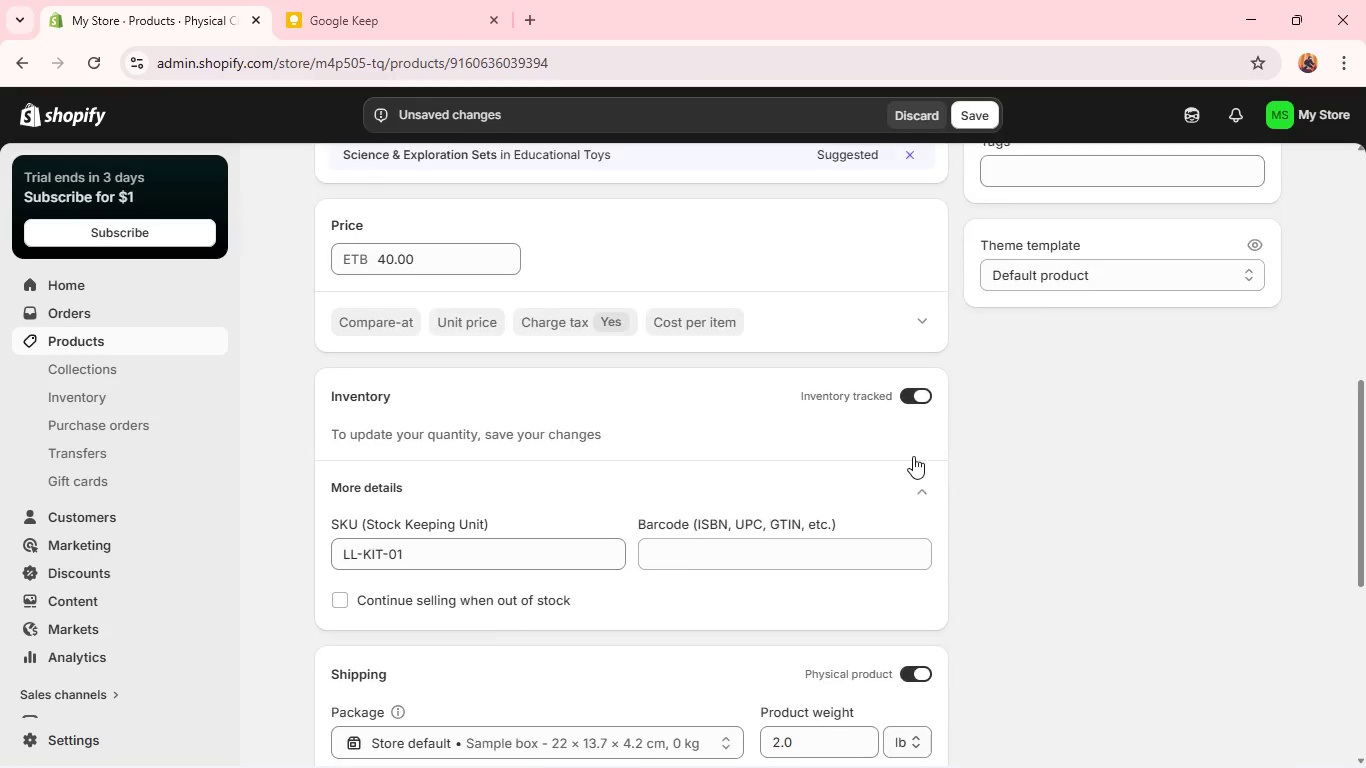 
scroll: coordinate [859, 308], scroll_direction: up, amount: 6.0
 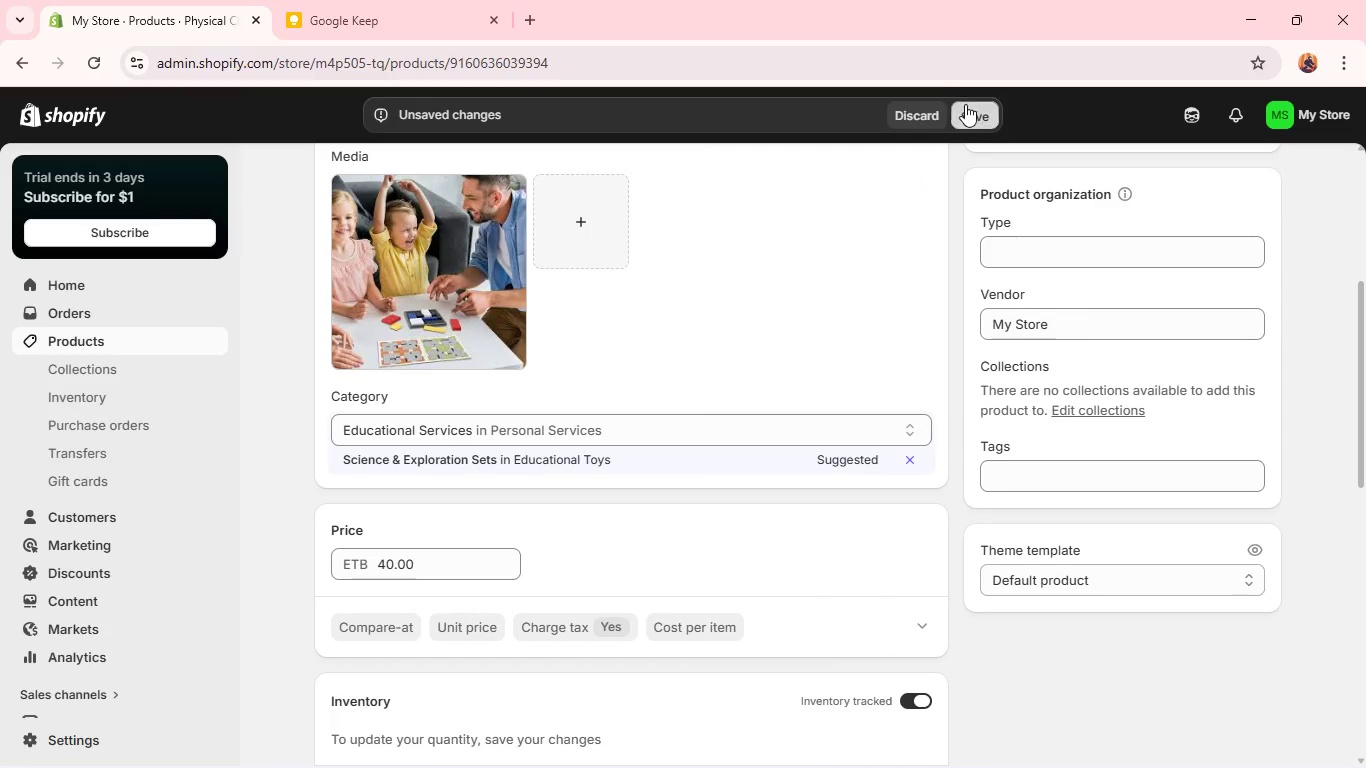 
left_click([965, 104])
 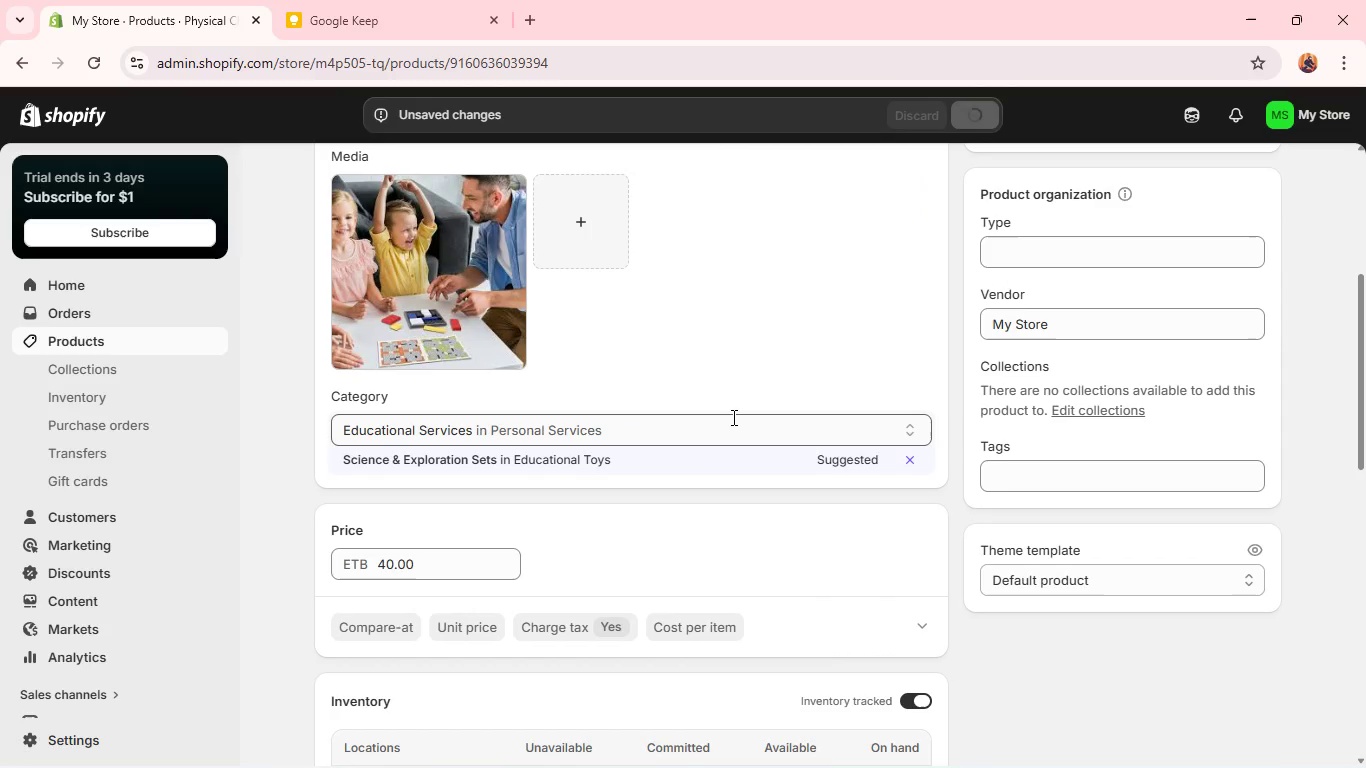 
scroll: coordinate [706, 453], scroll_direction: down, amount: 2.0
 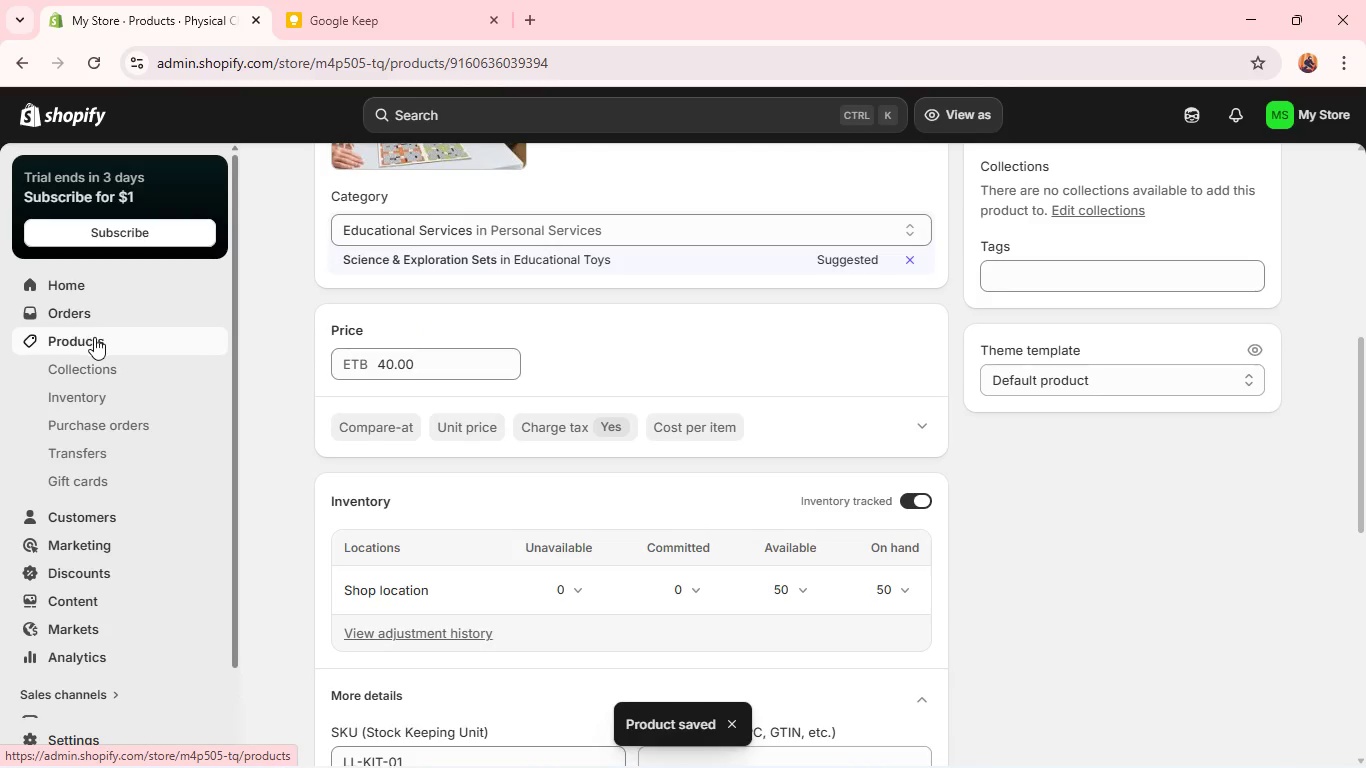 
left_click([94, 337])
 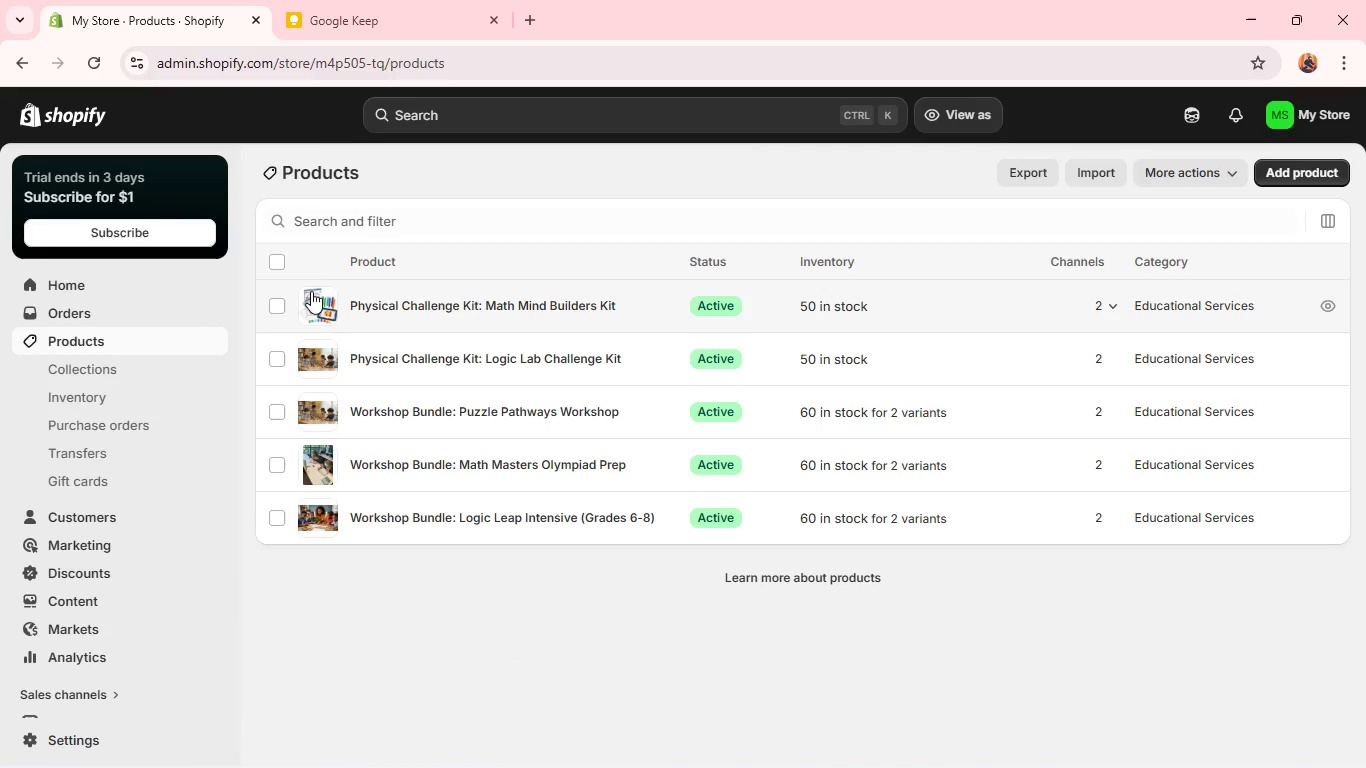 
double_click([311, 291])
 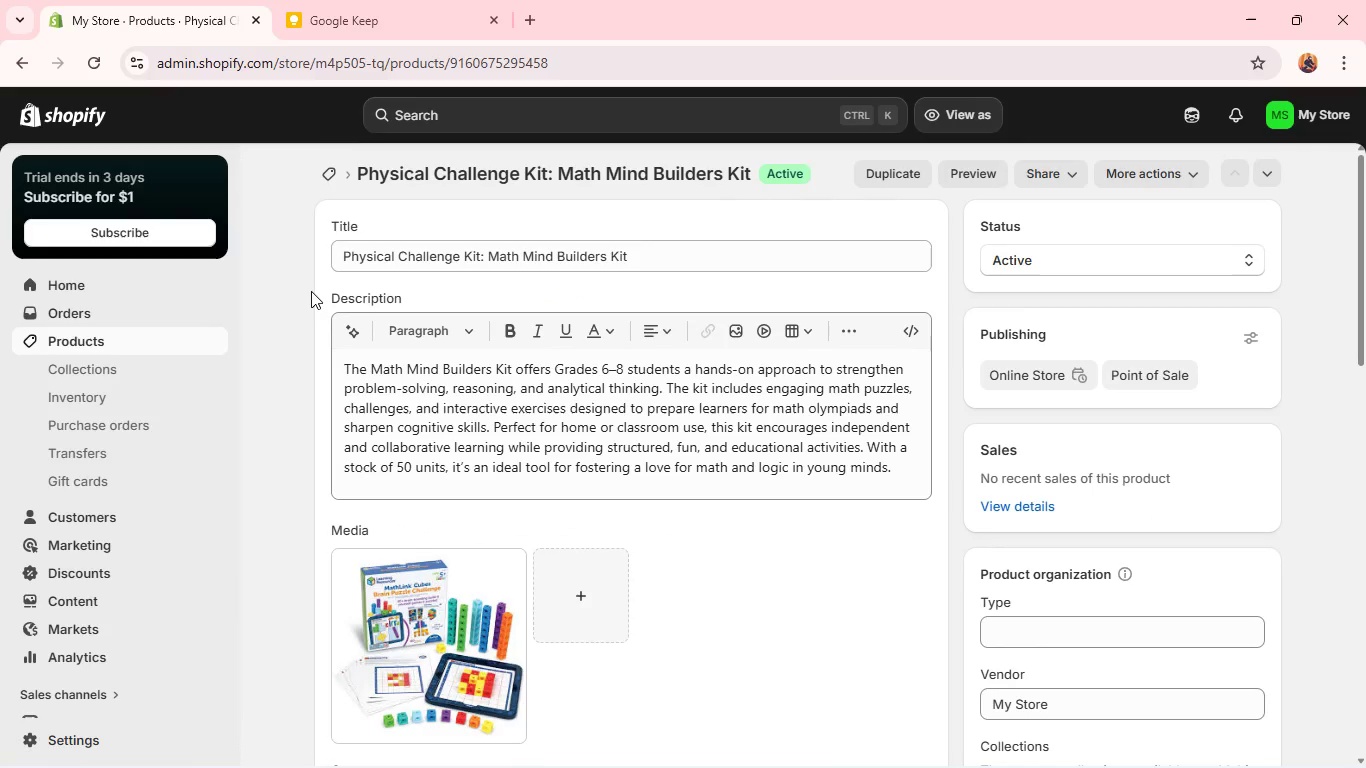 
wait(9.39)
 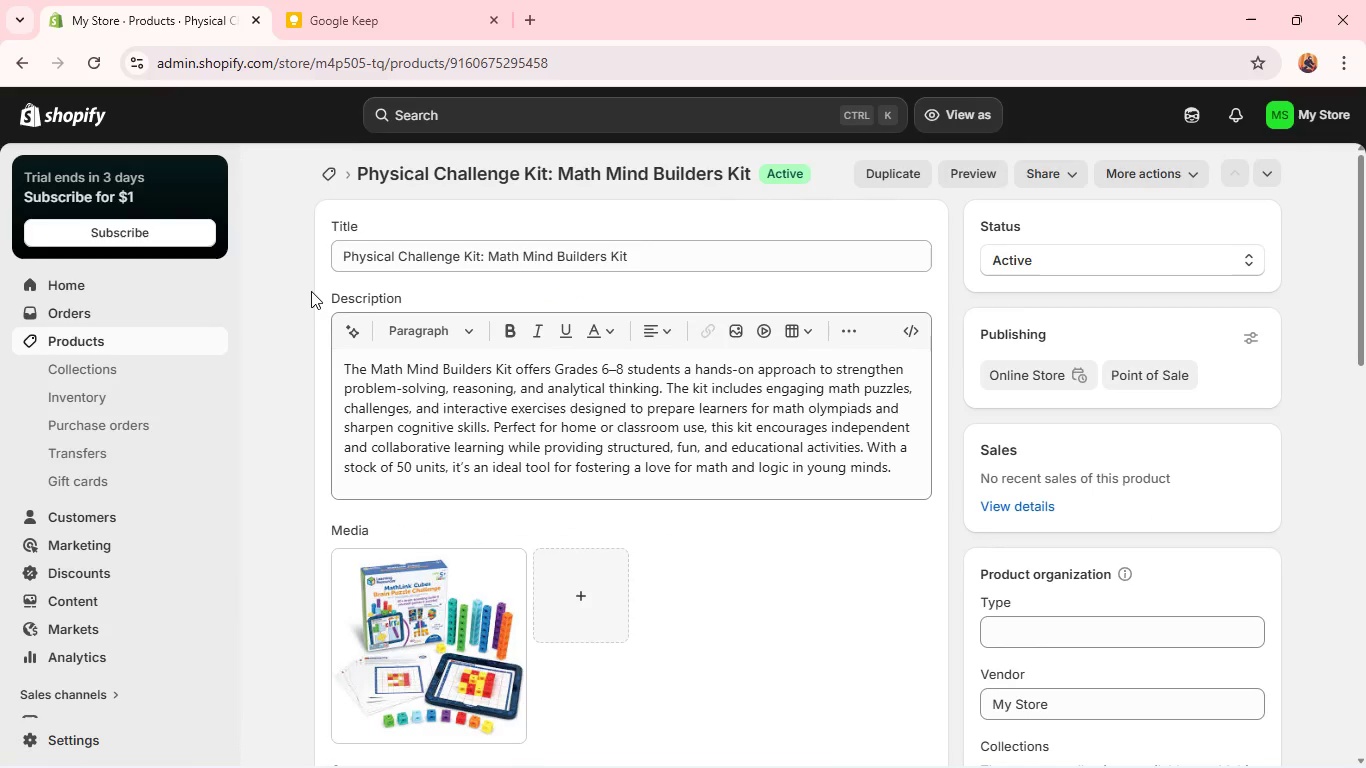 
scroll: coordinate [549, 456], scroll_direction: down, amount: 5.0
 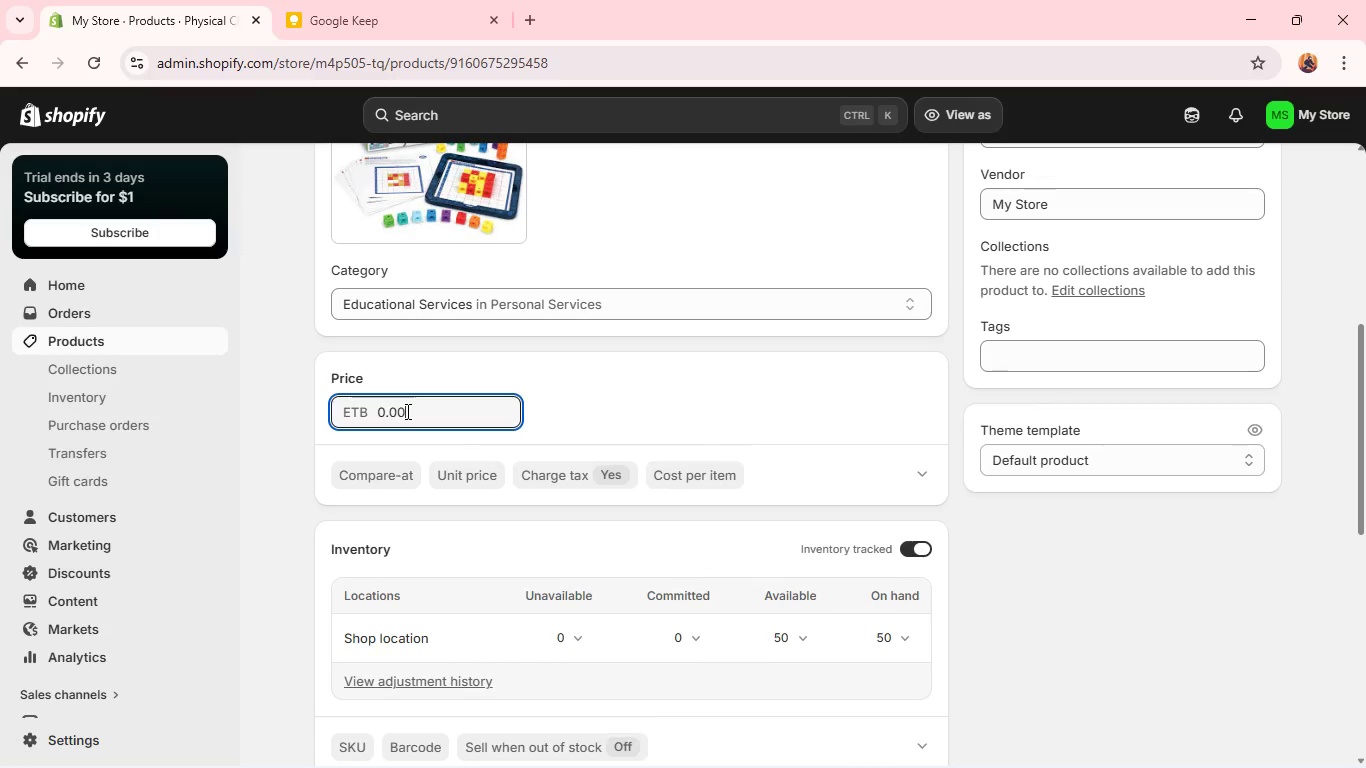 
left_click([406, 411])
 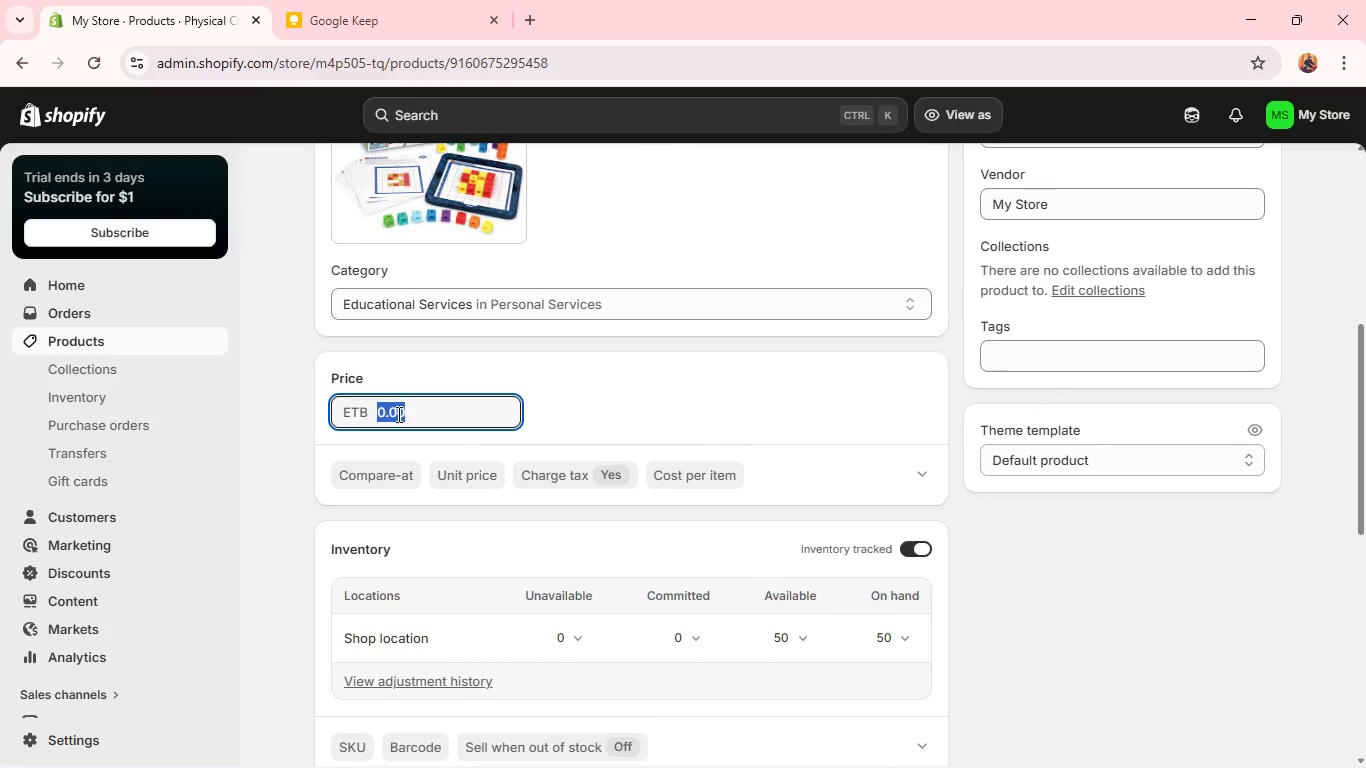 
double_click([397, 414])
 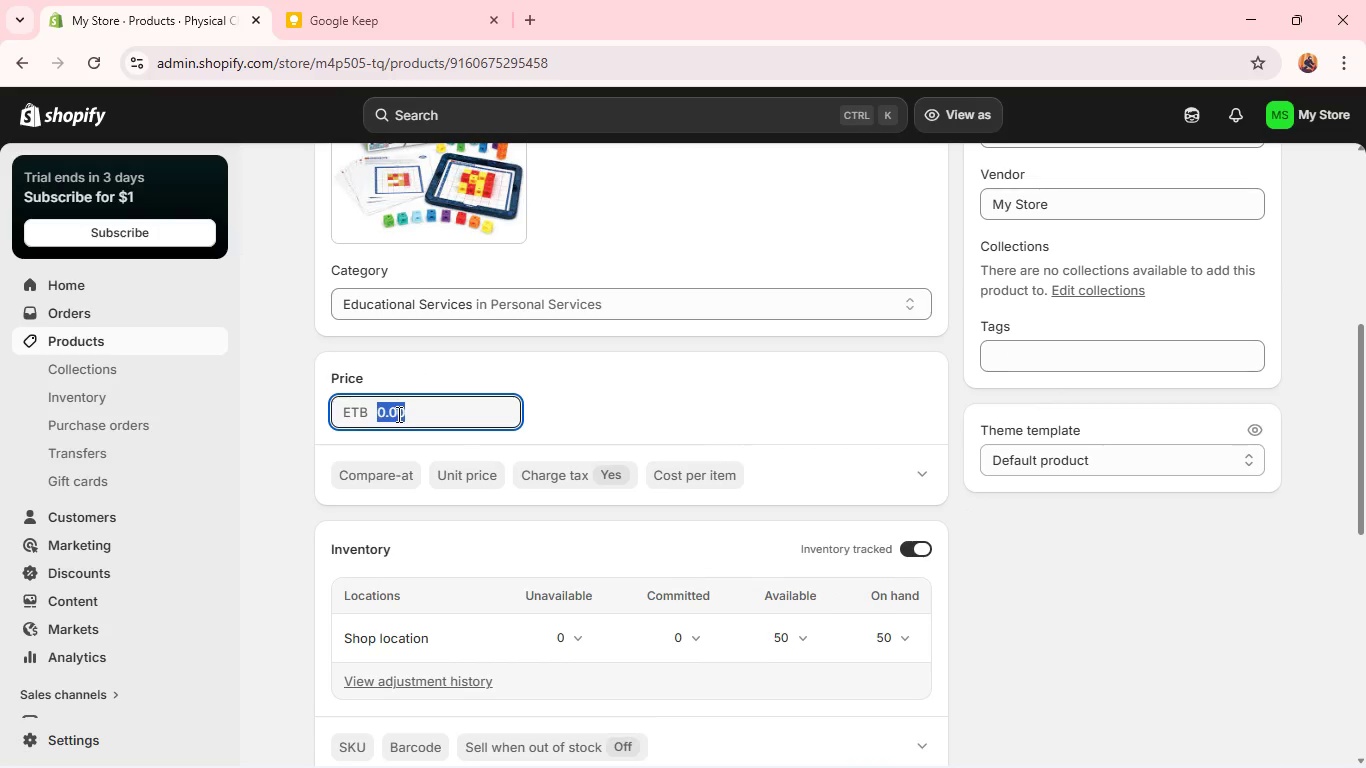 
triple_click([397, 414])
 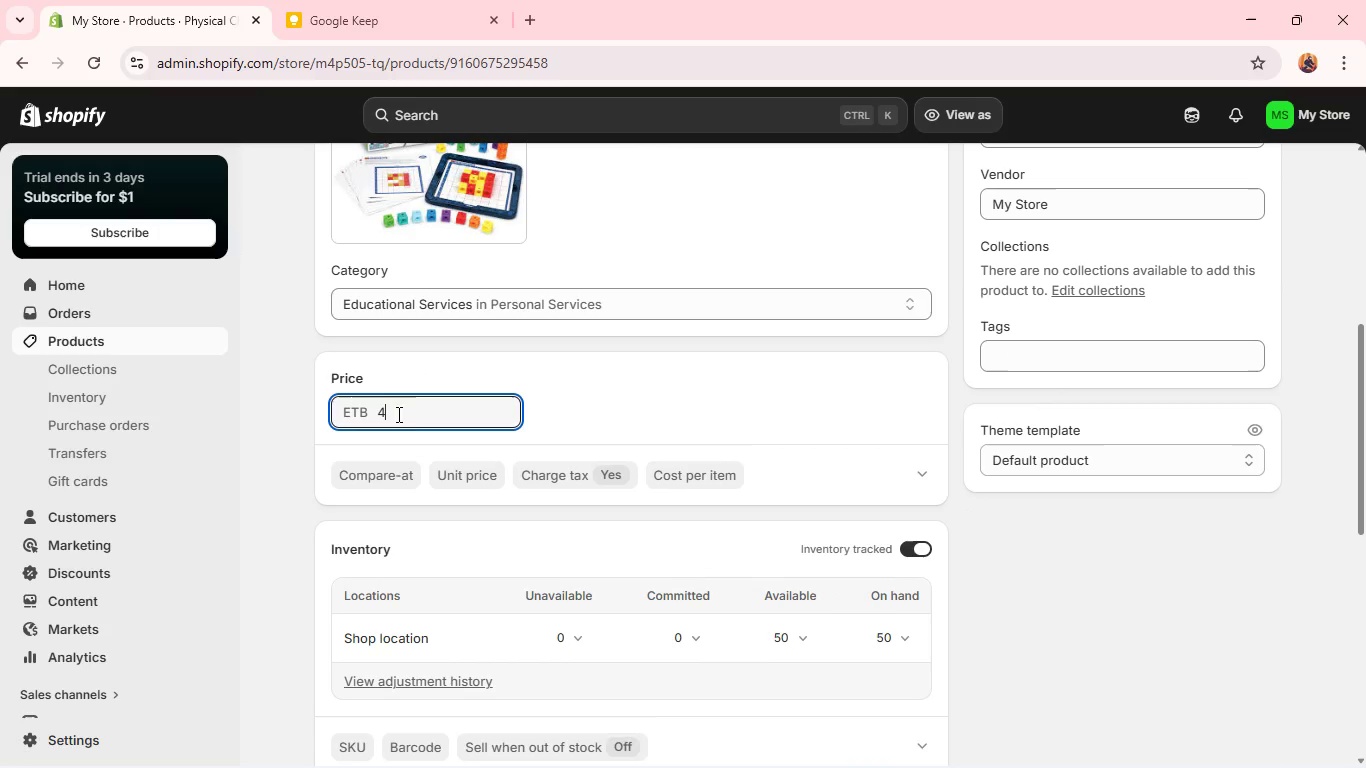 
type(45)
 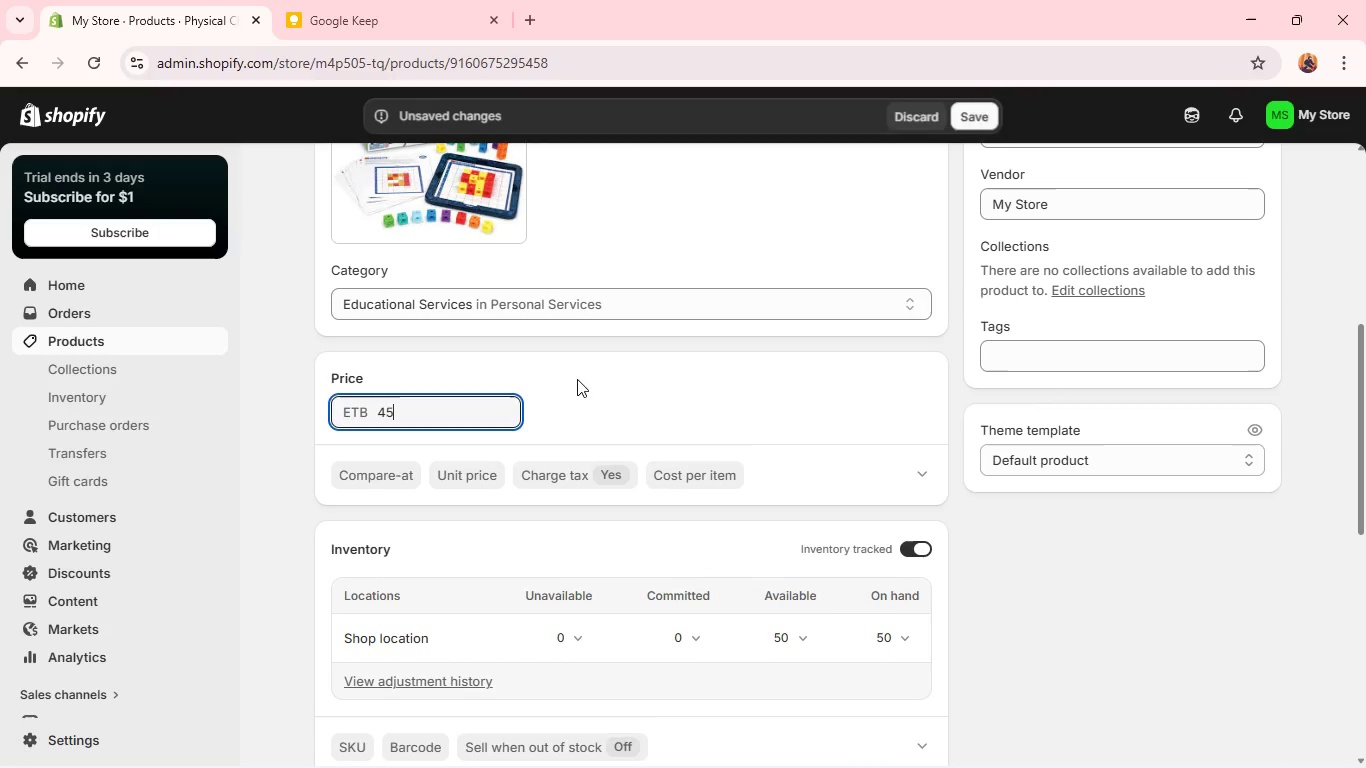 
left_click([577, 379])
 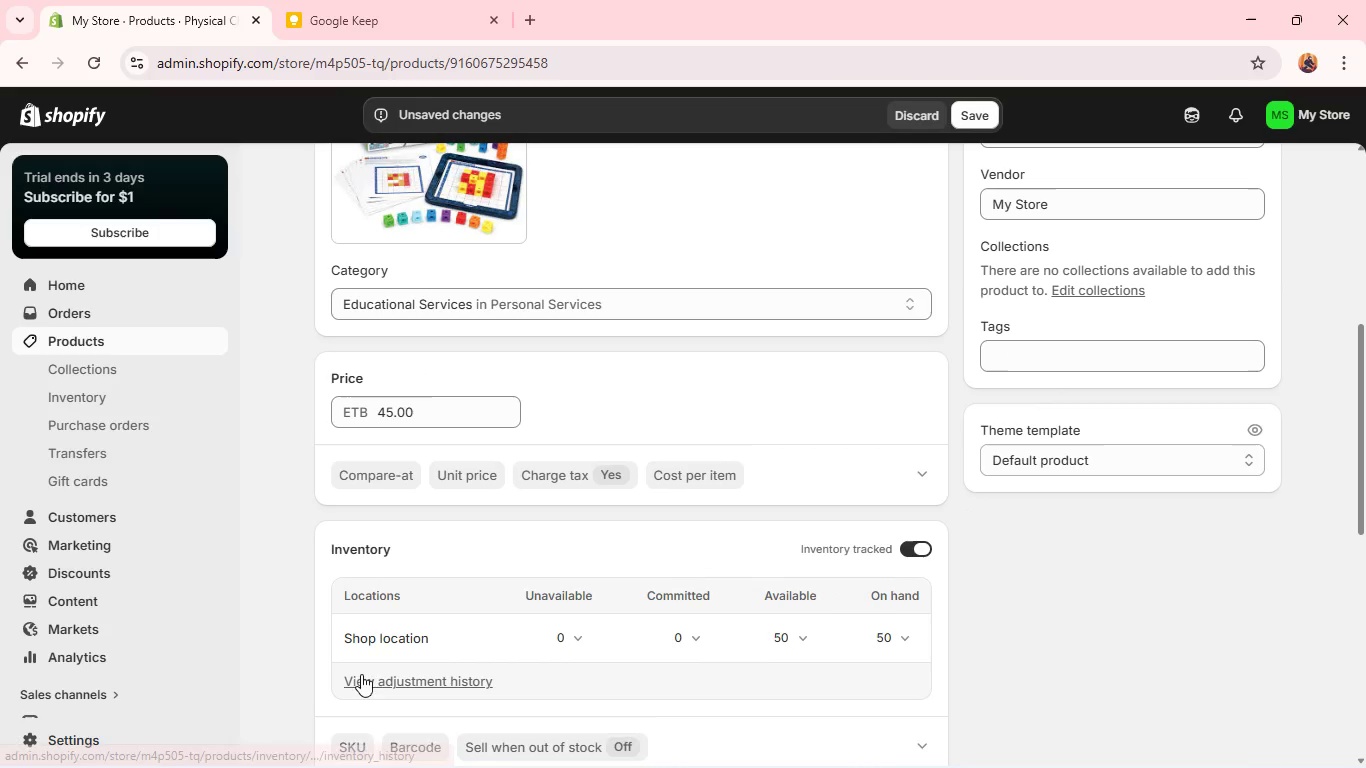 
scroll: coordinate [386, 631], scroll_direction: down, amount: 2.0
 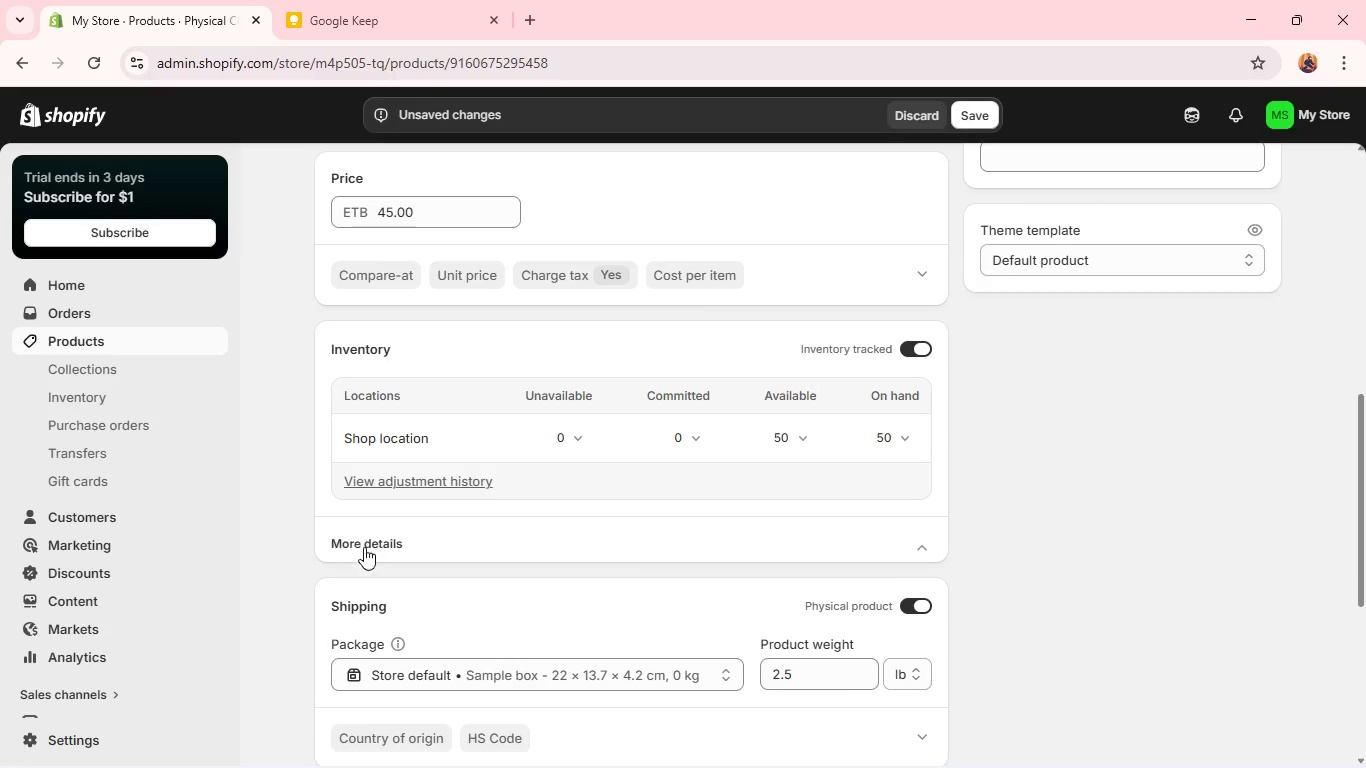 
left_click([364, 547])
 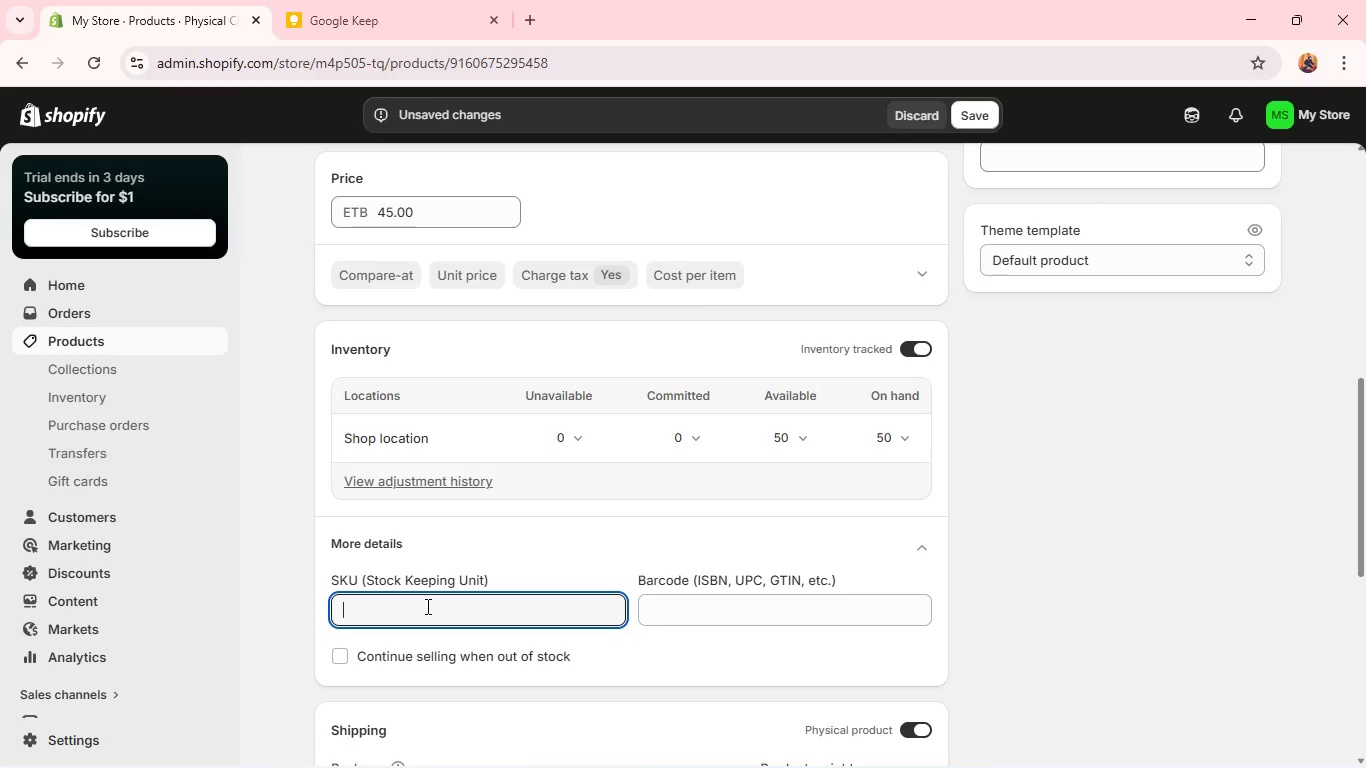 
type(MM-KIT-01)
 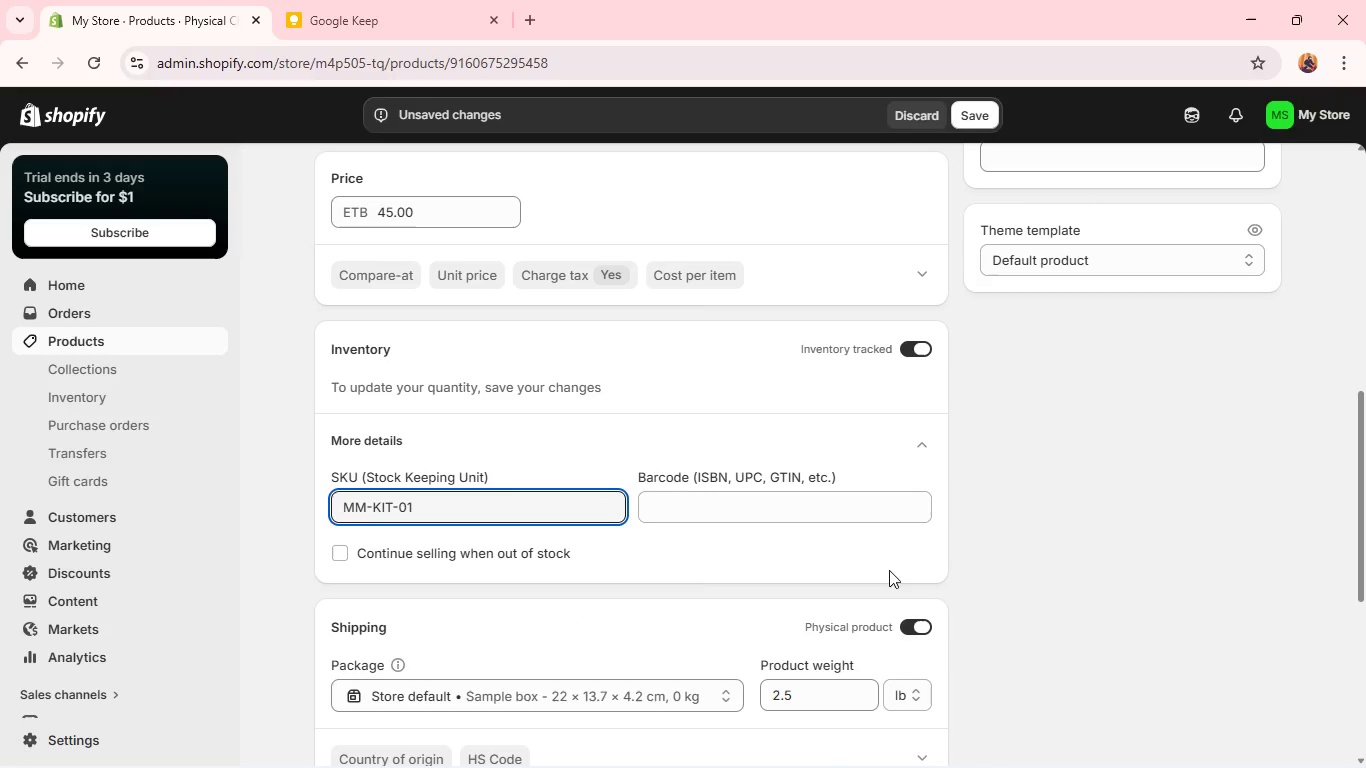 
left_click([993, 540])
 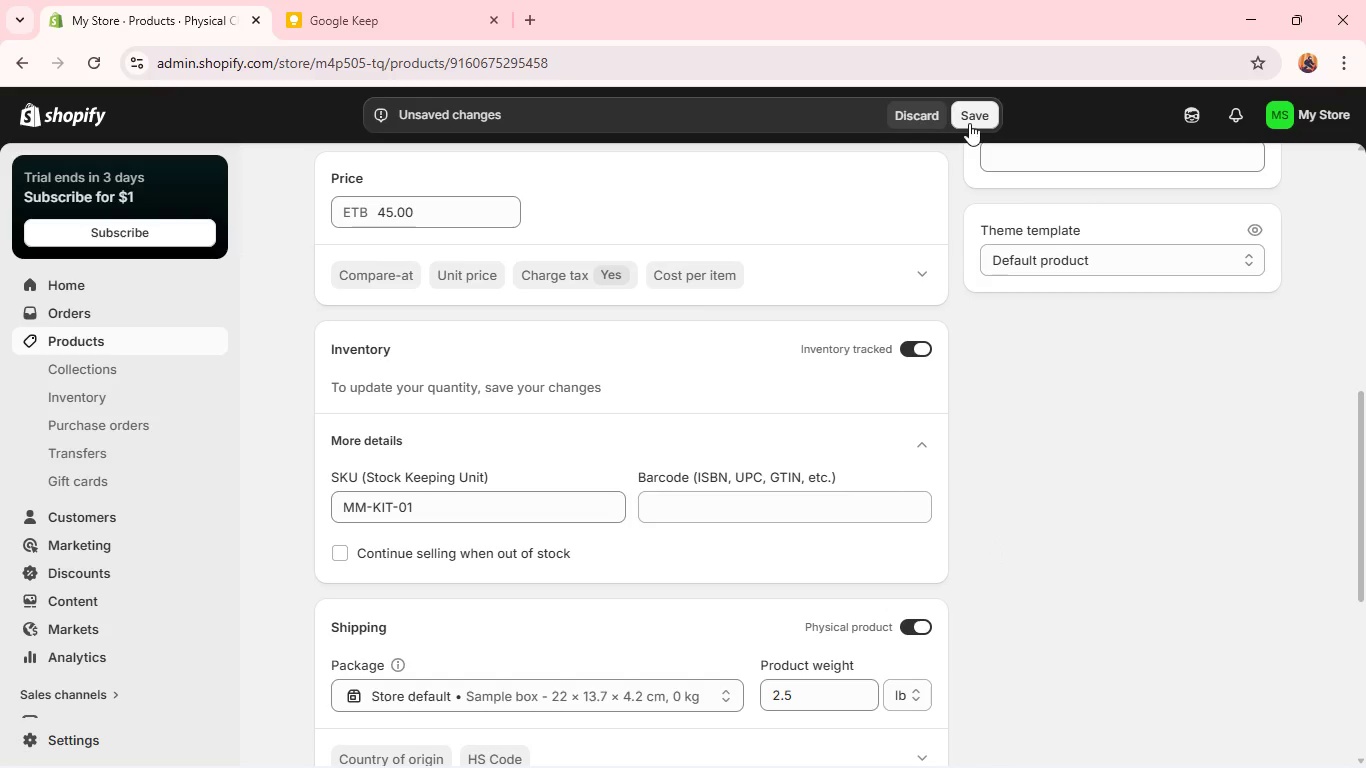 
left_click([969, 122])
 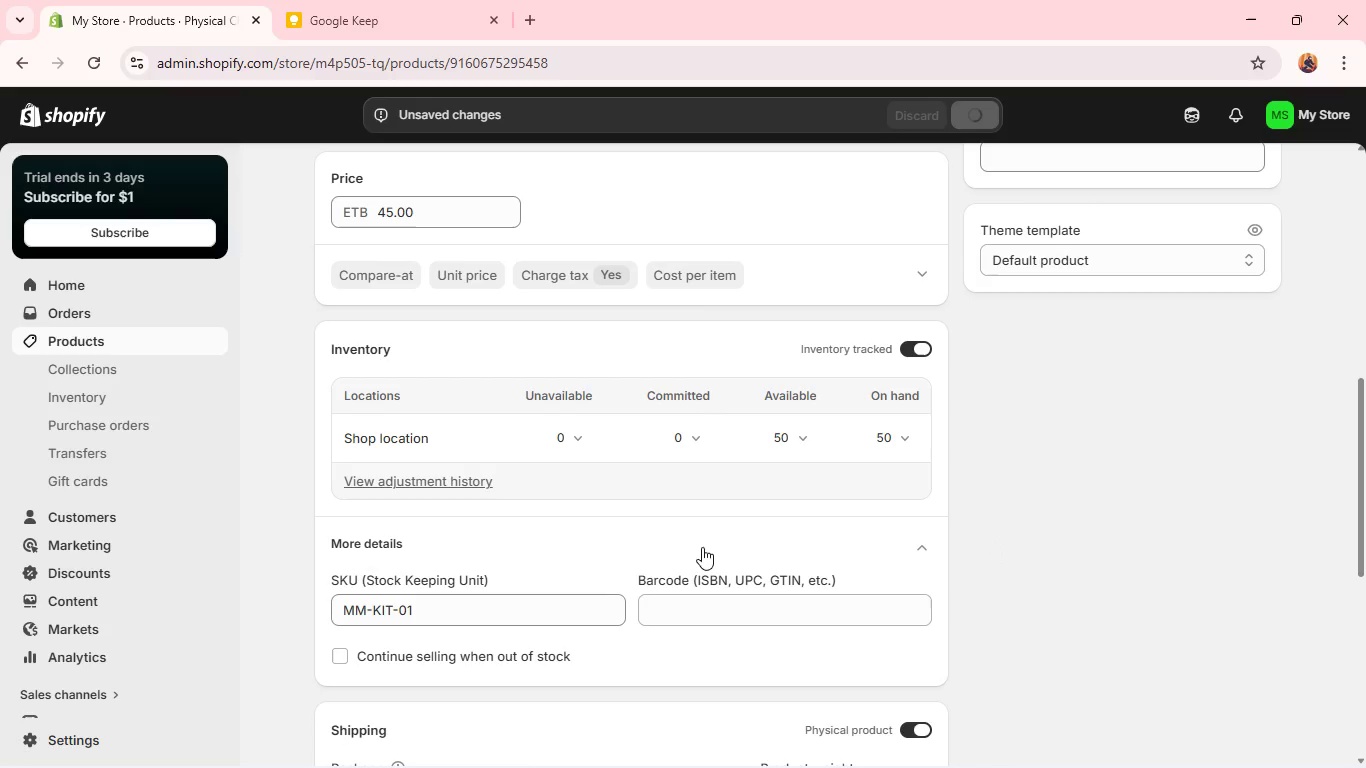 
wait(6.62)
 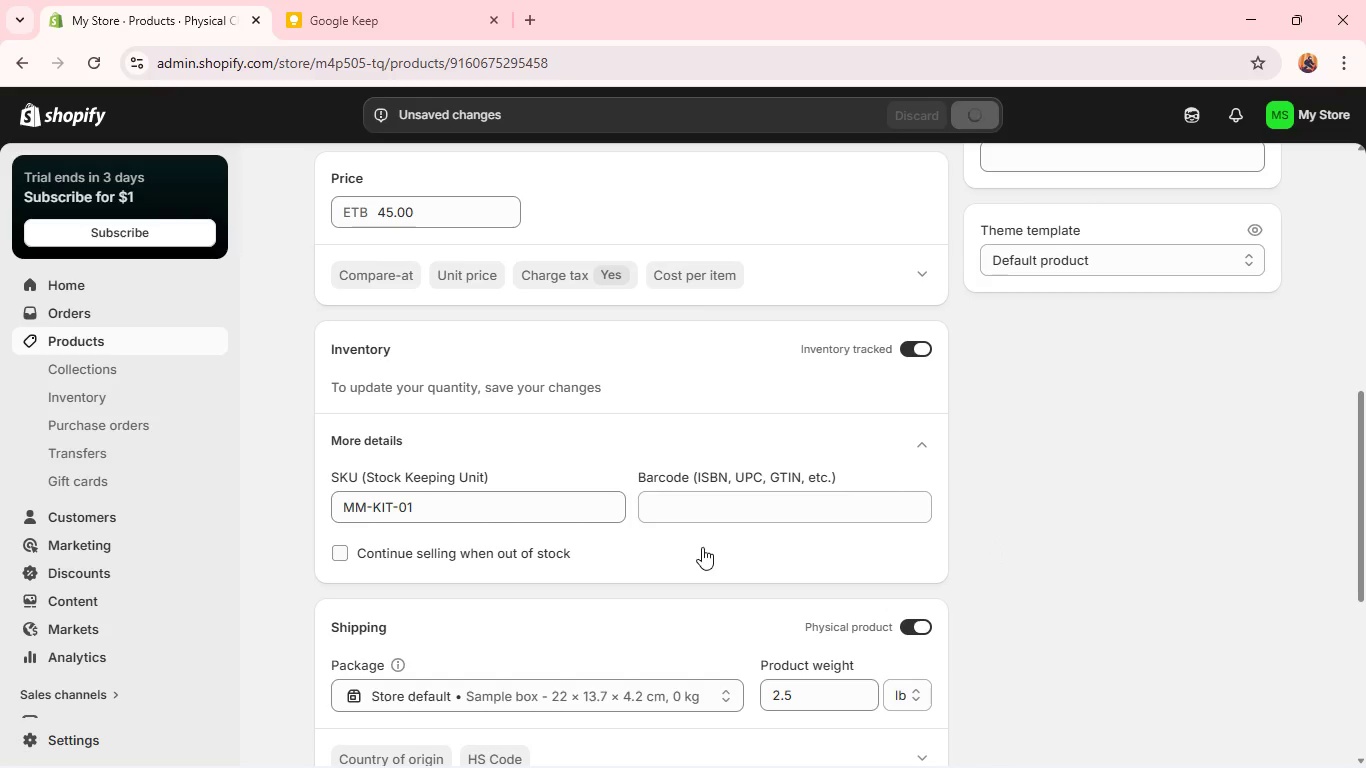 
scroll: coordinate [673, 526], scroll_direction: up, amount: 1.0
 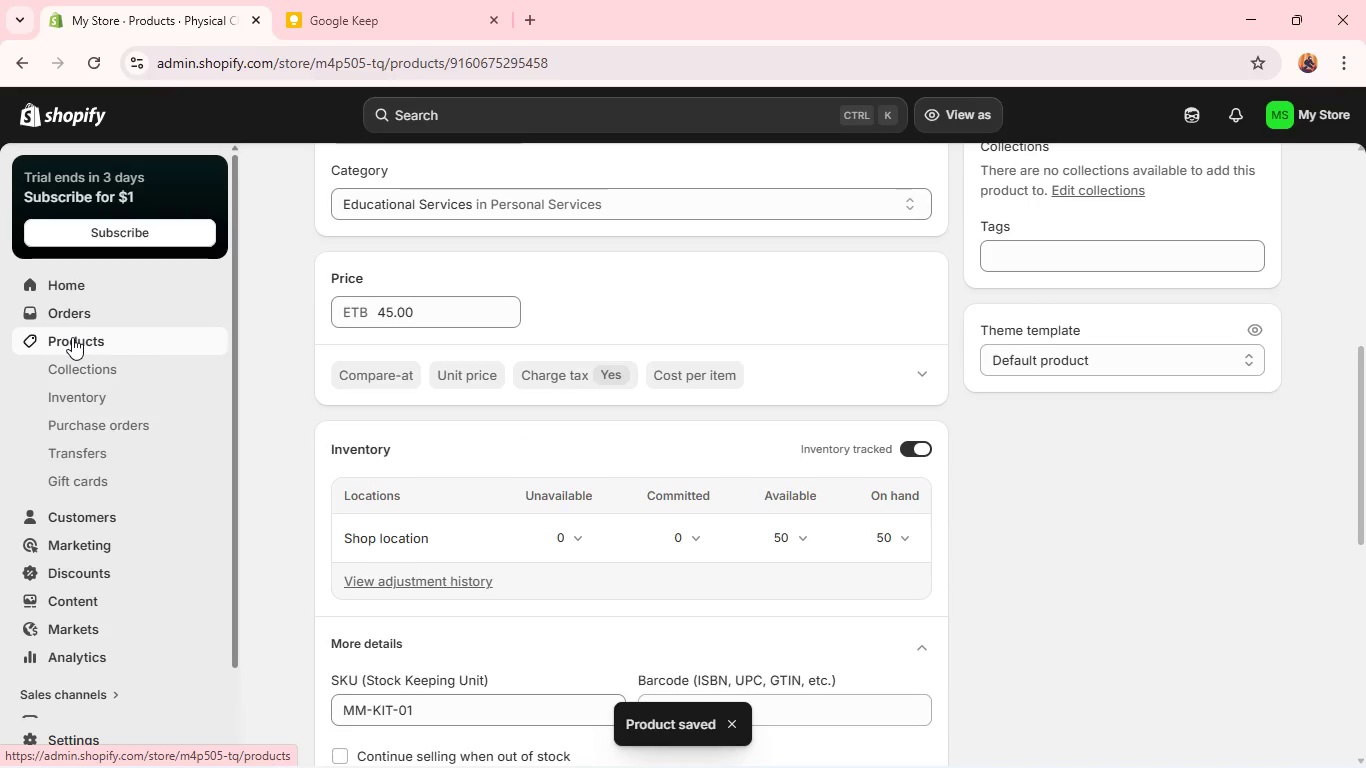 
left_click([72, 337])
 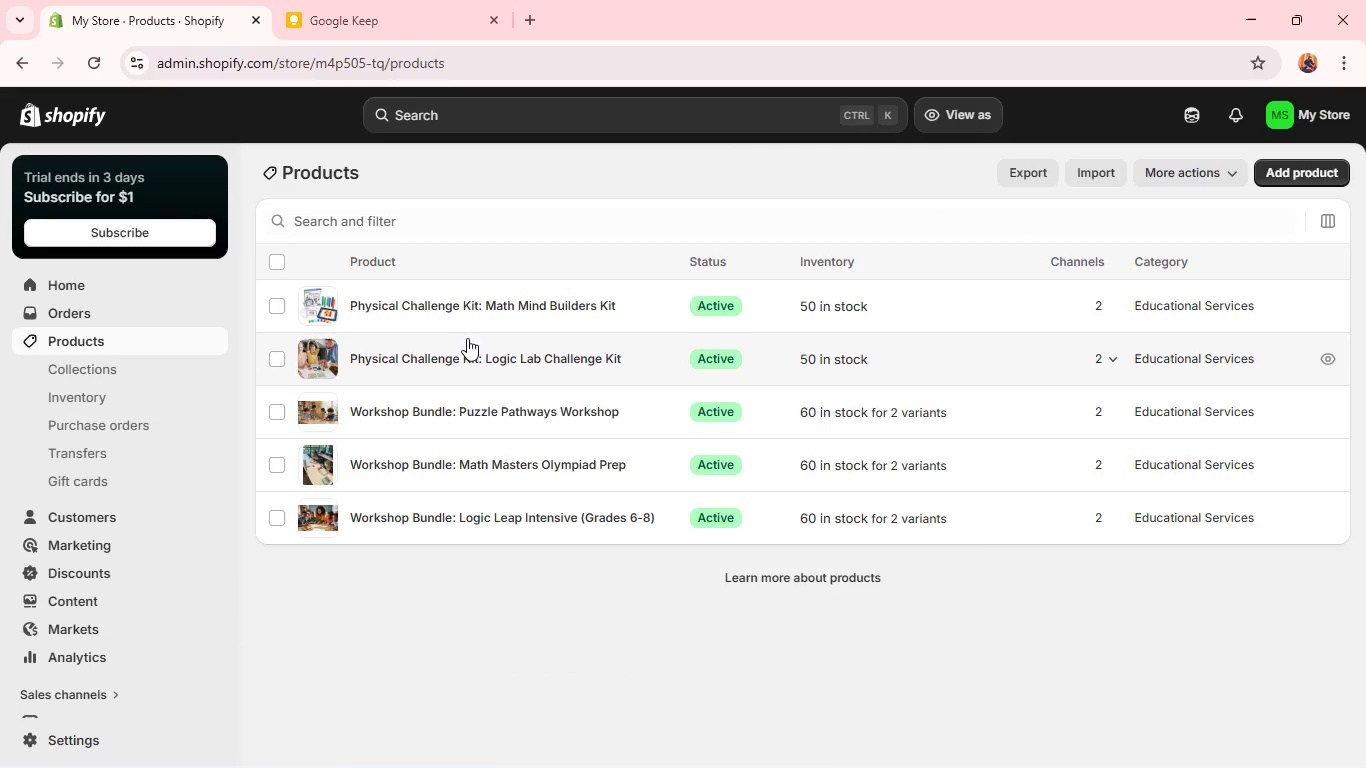 
wait(10.19)
 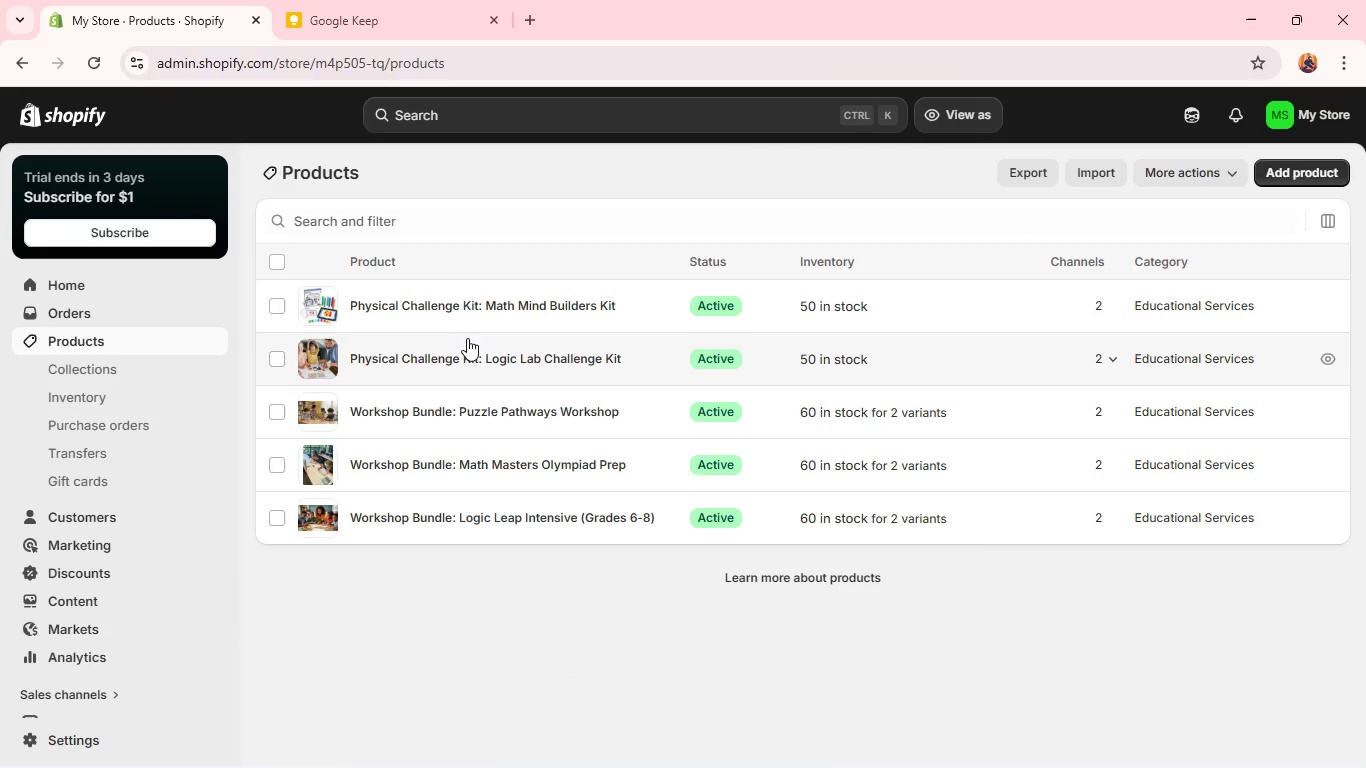 
double_click([314, 411])
 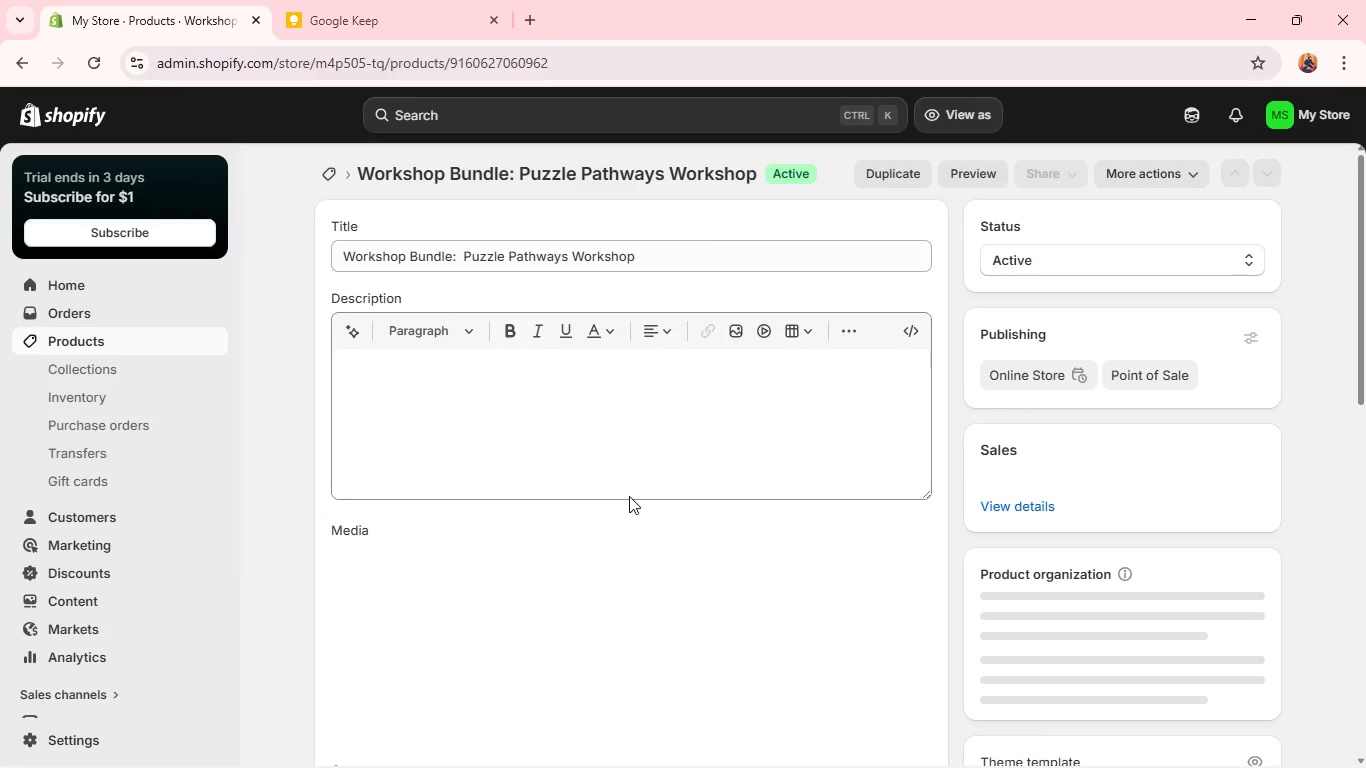 
scroll: coordinate [629, 496], scroll_direction: down, amount: 8.0
 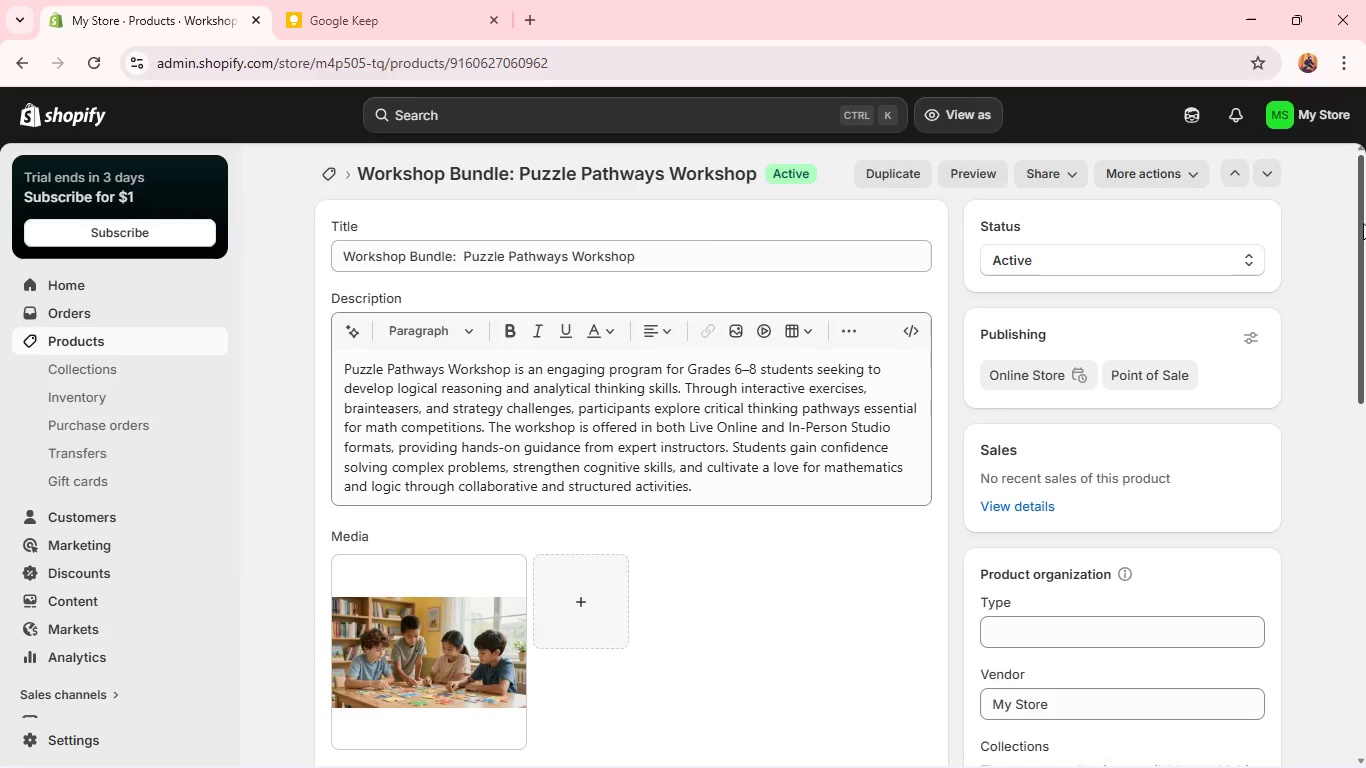 
left_click_drag(start_coordinate=[1363, 225], to_coordinate=[1365, 609])
 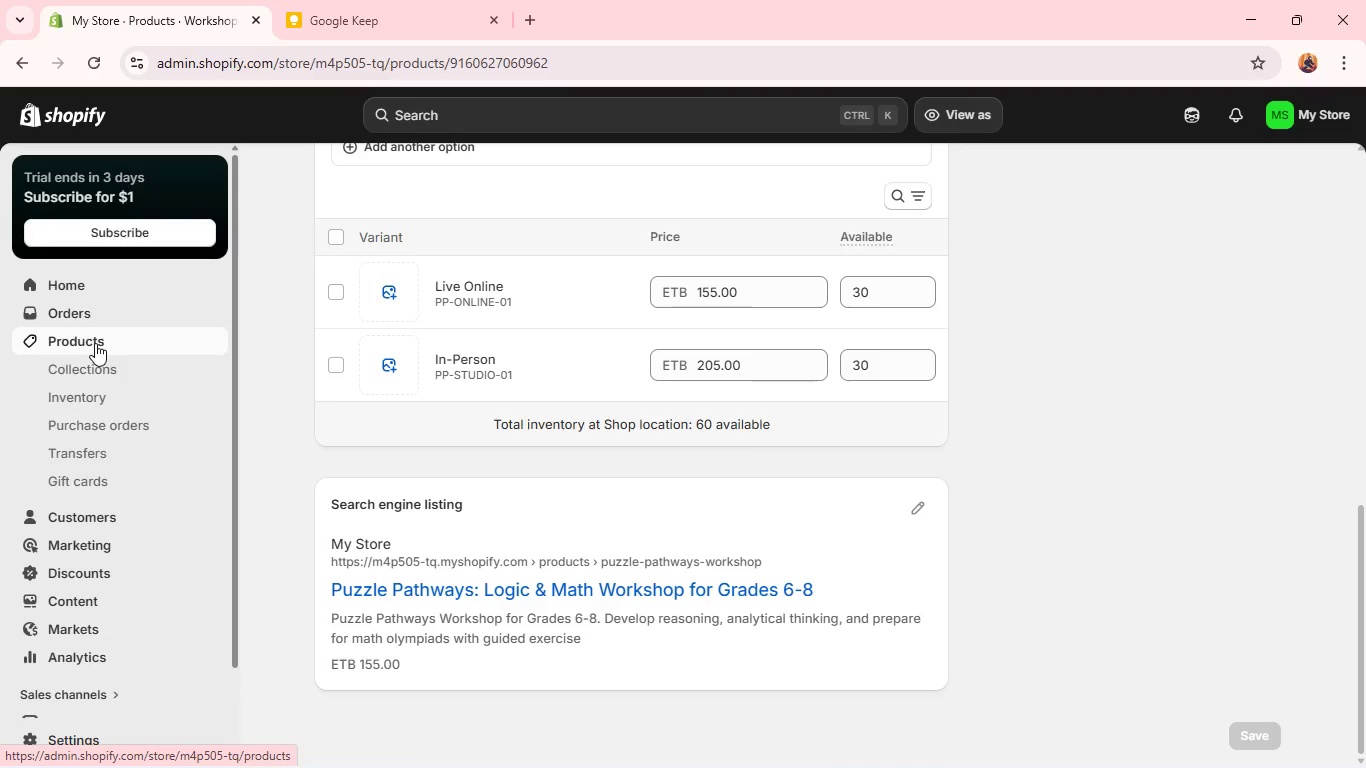 
left_click([95, 343])
 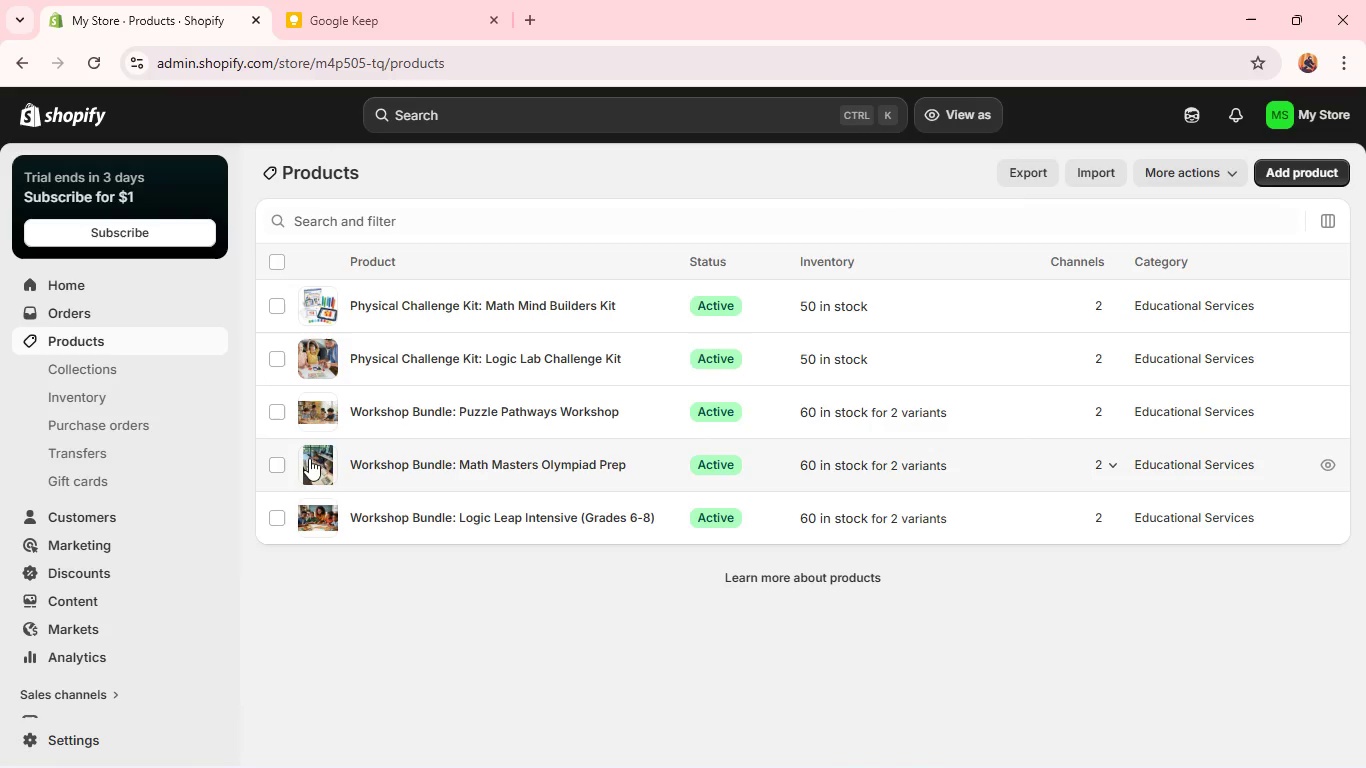 
double_click([311, 459])
 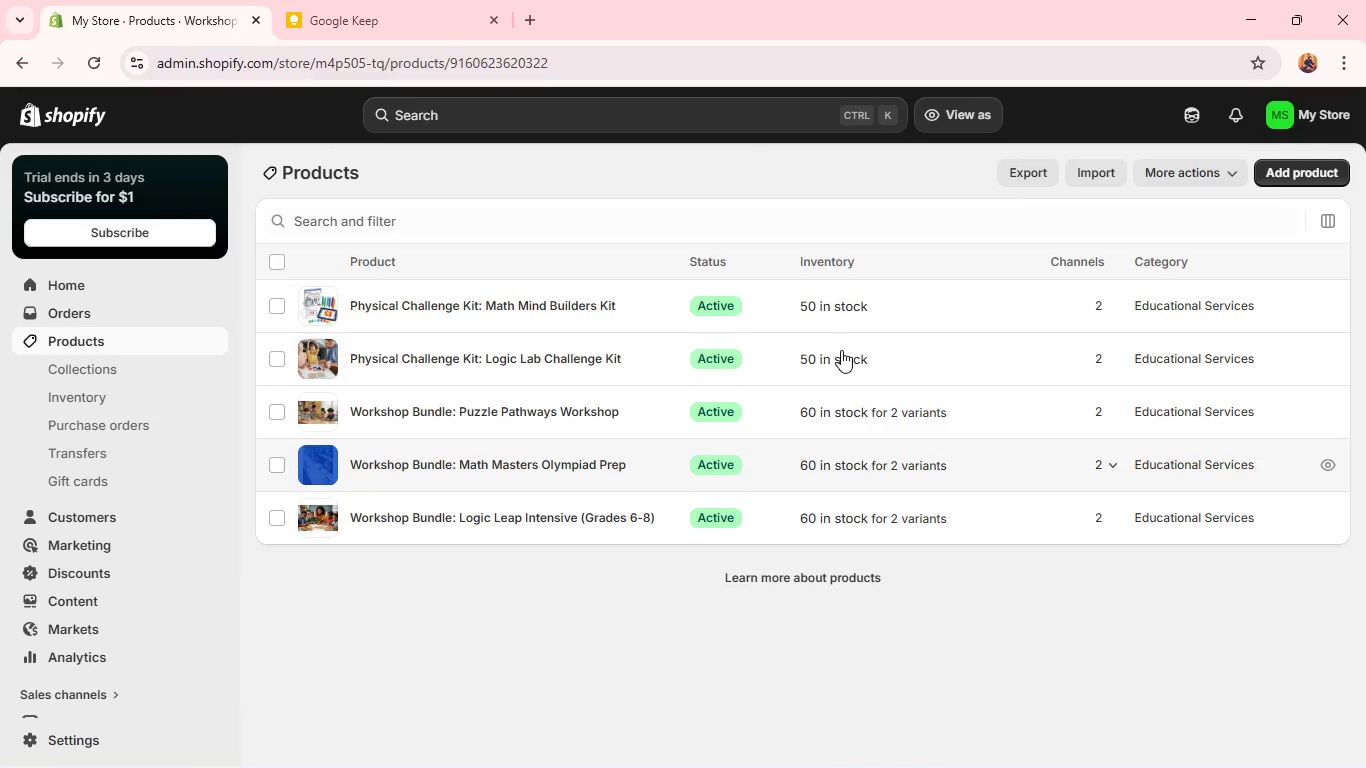 
mouse_move([808, 334])
 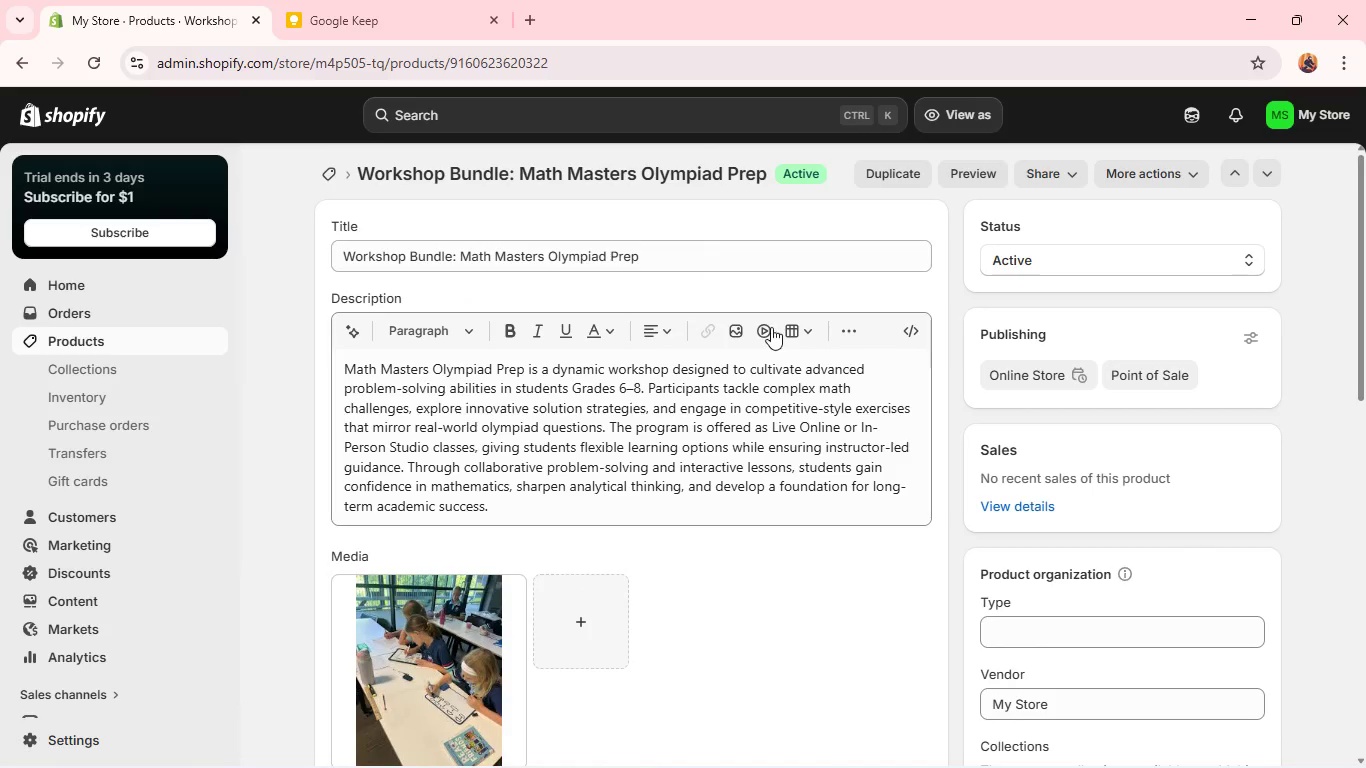 
scroll: coordinate [723, 393], scroll_direction: down, amount: 18.0
 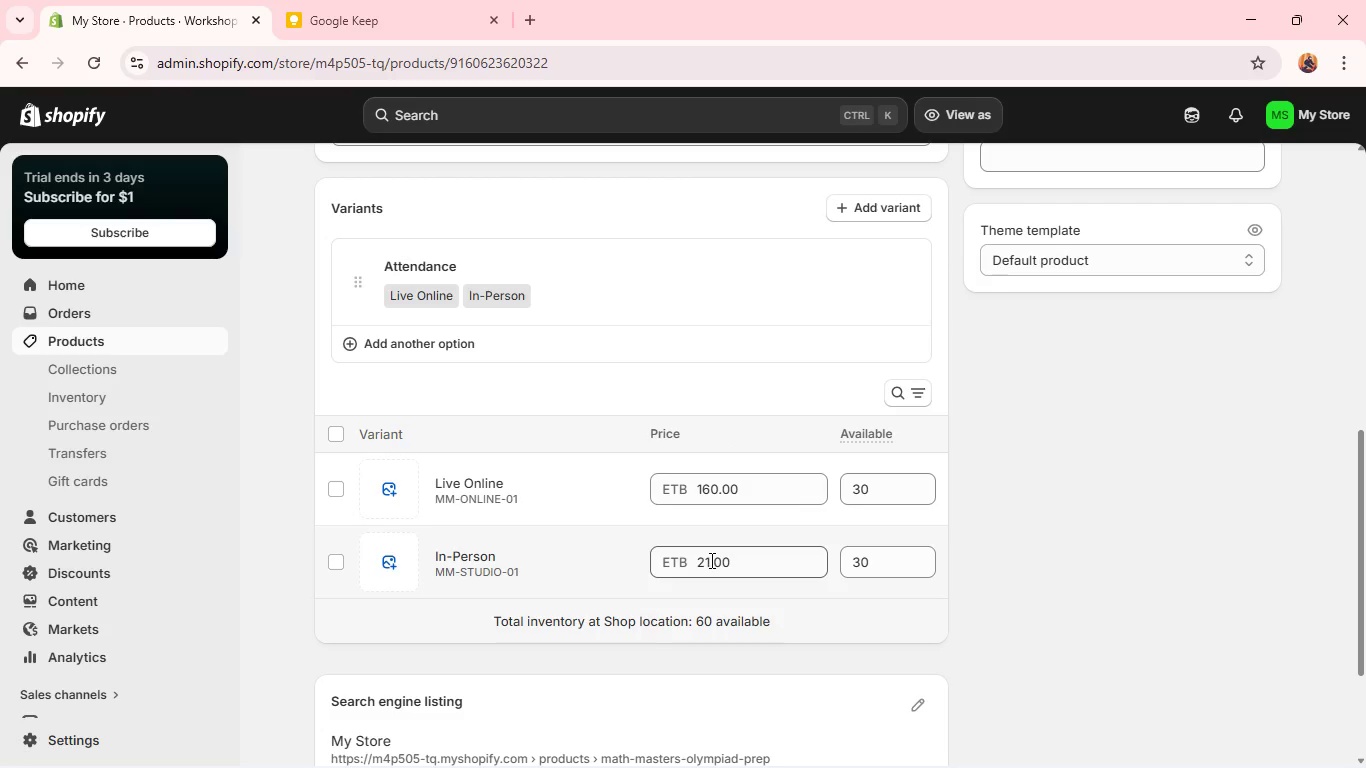 
left_click([710, 560])
 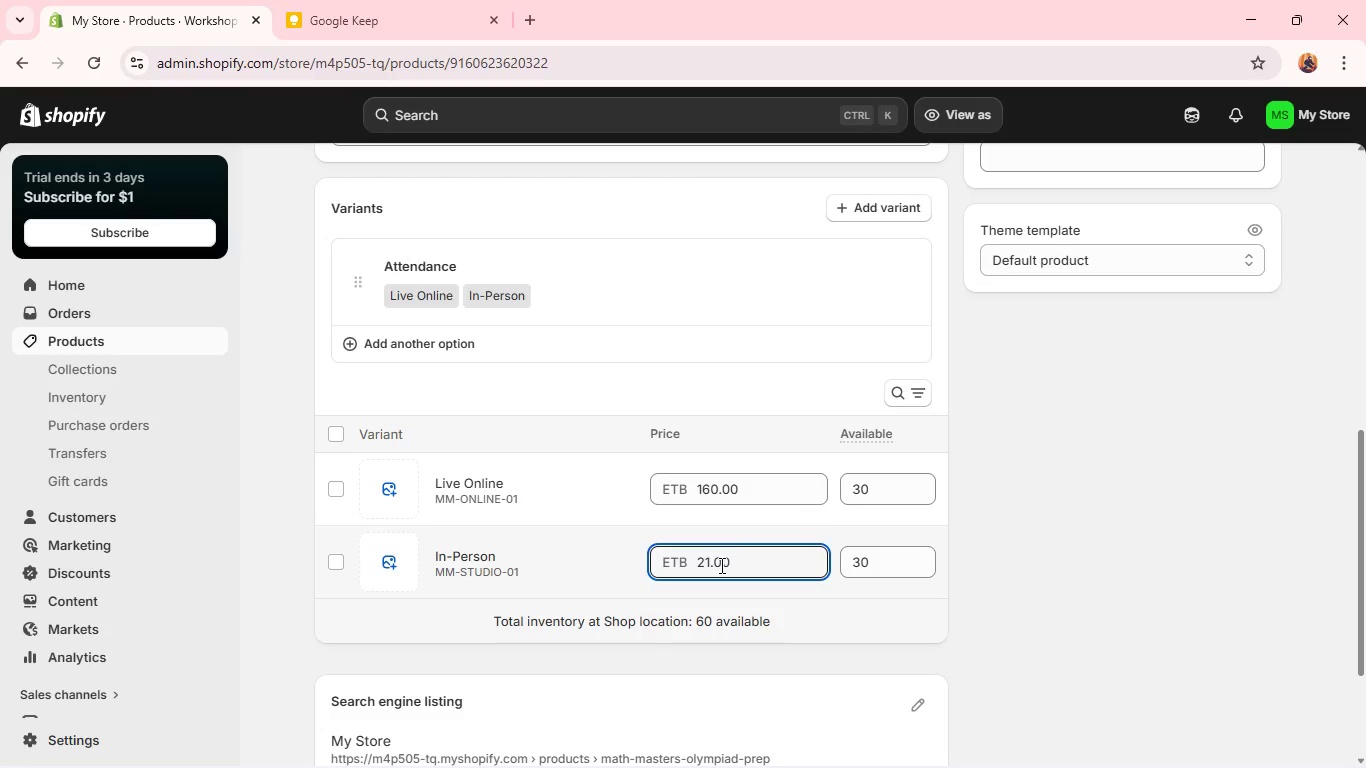 
key(0)
 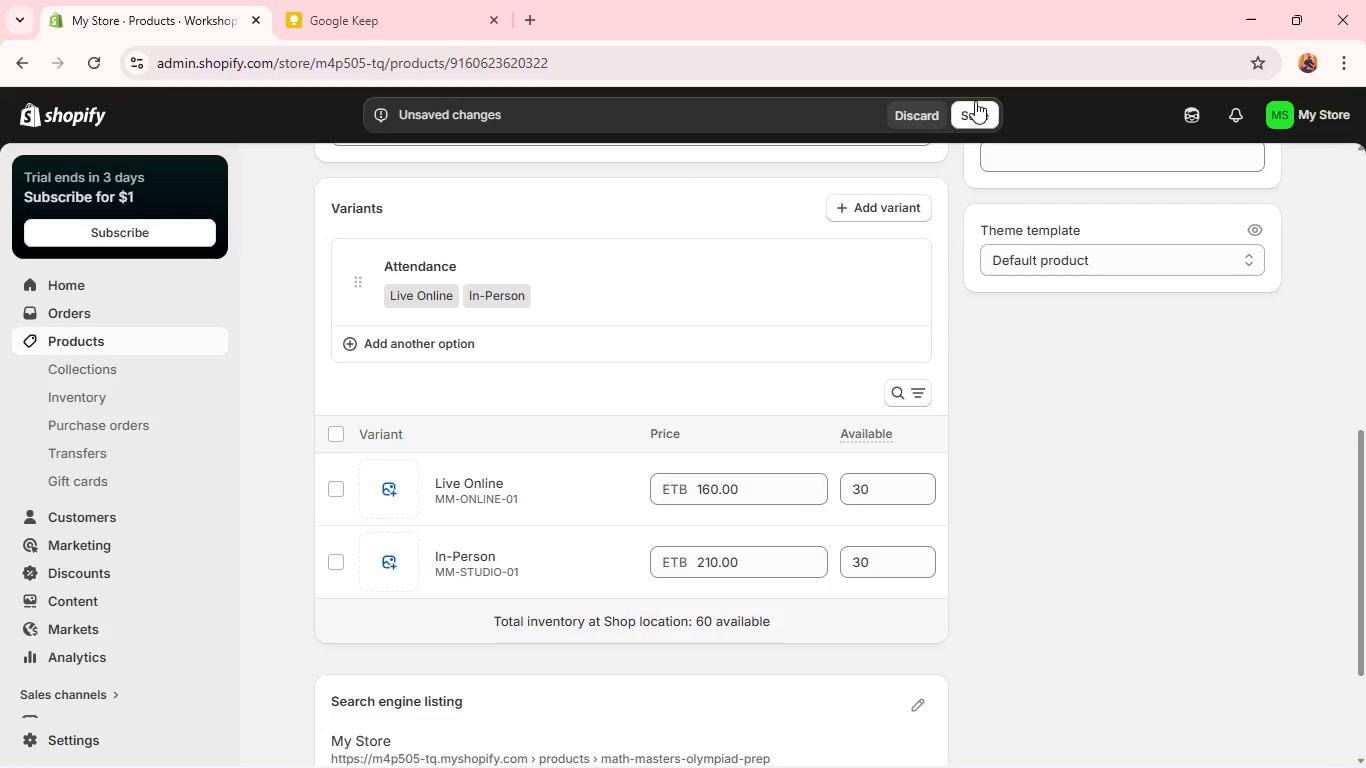 
left_click([975, 107])
 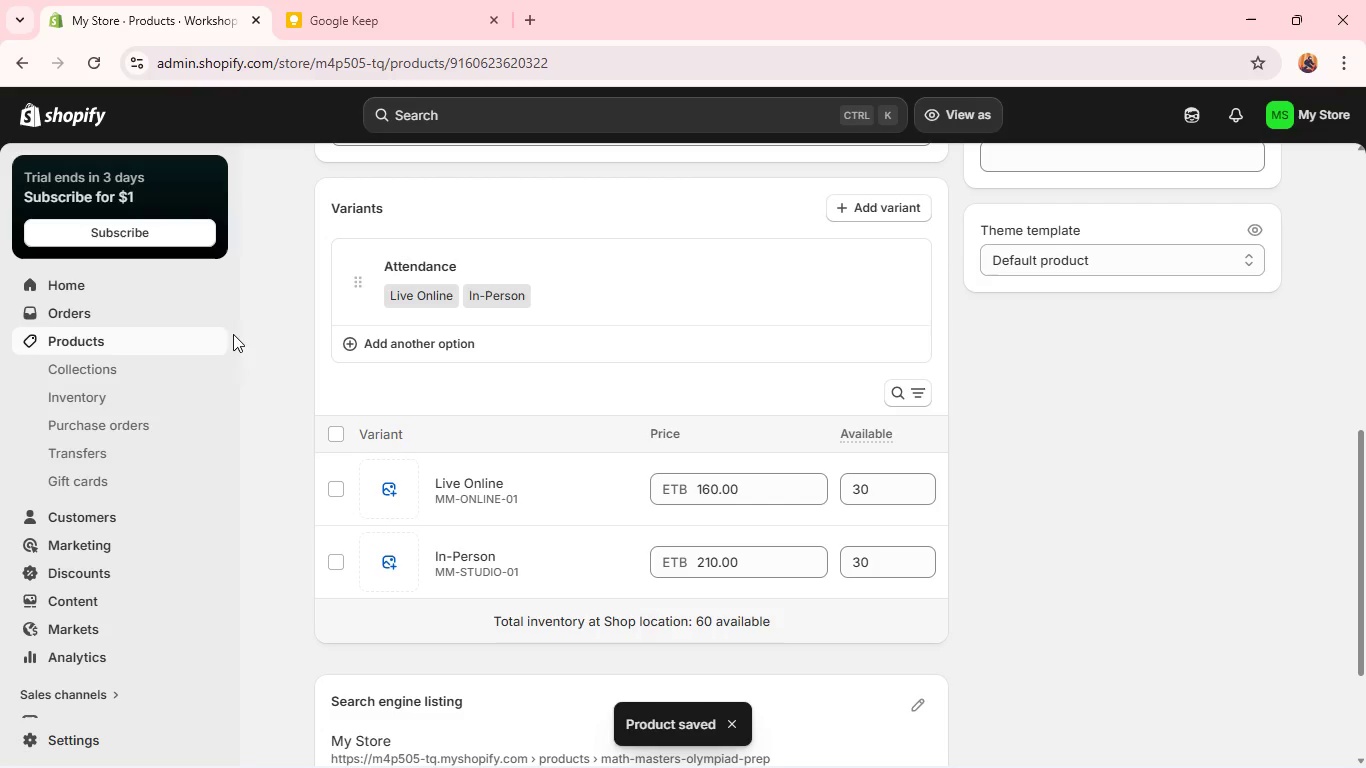 
wait(7.67)
 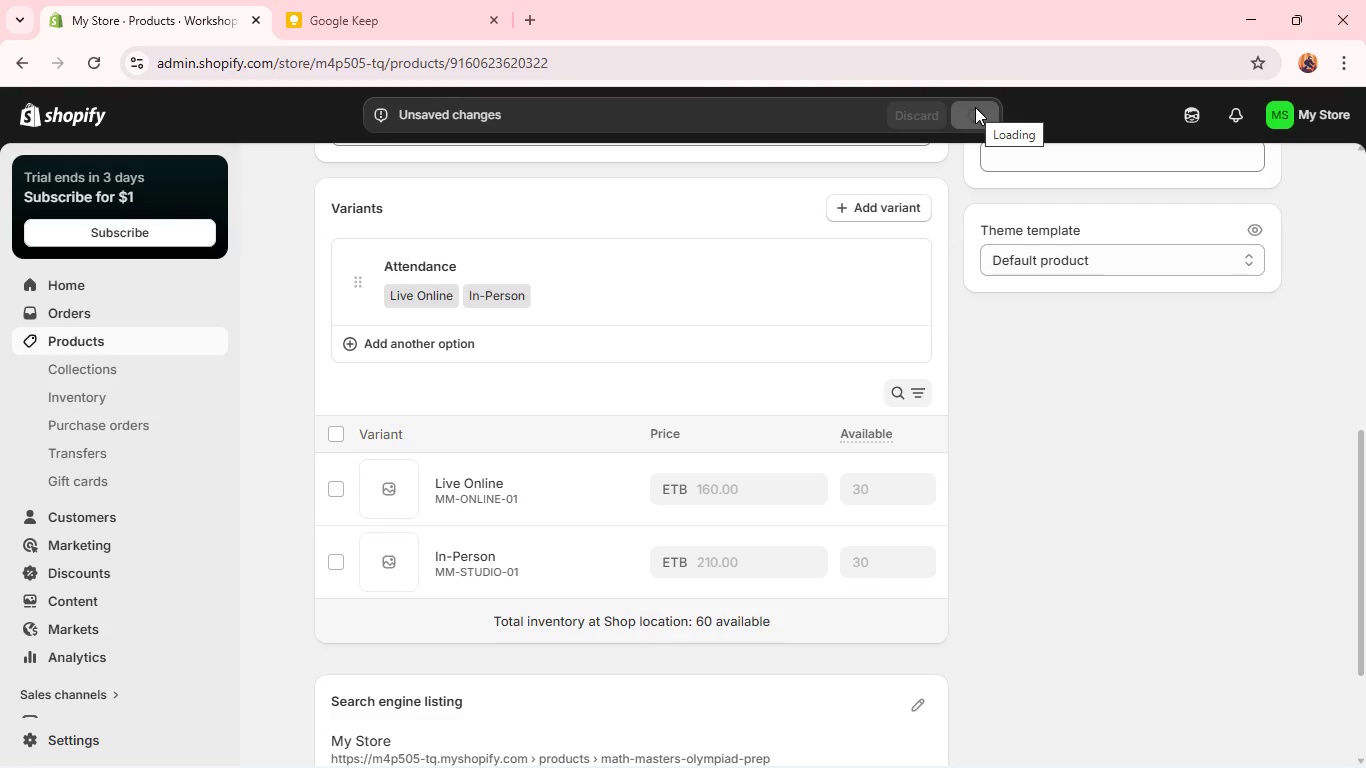 
left_click([60, 364])
 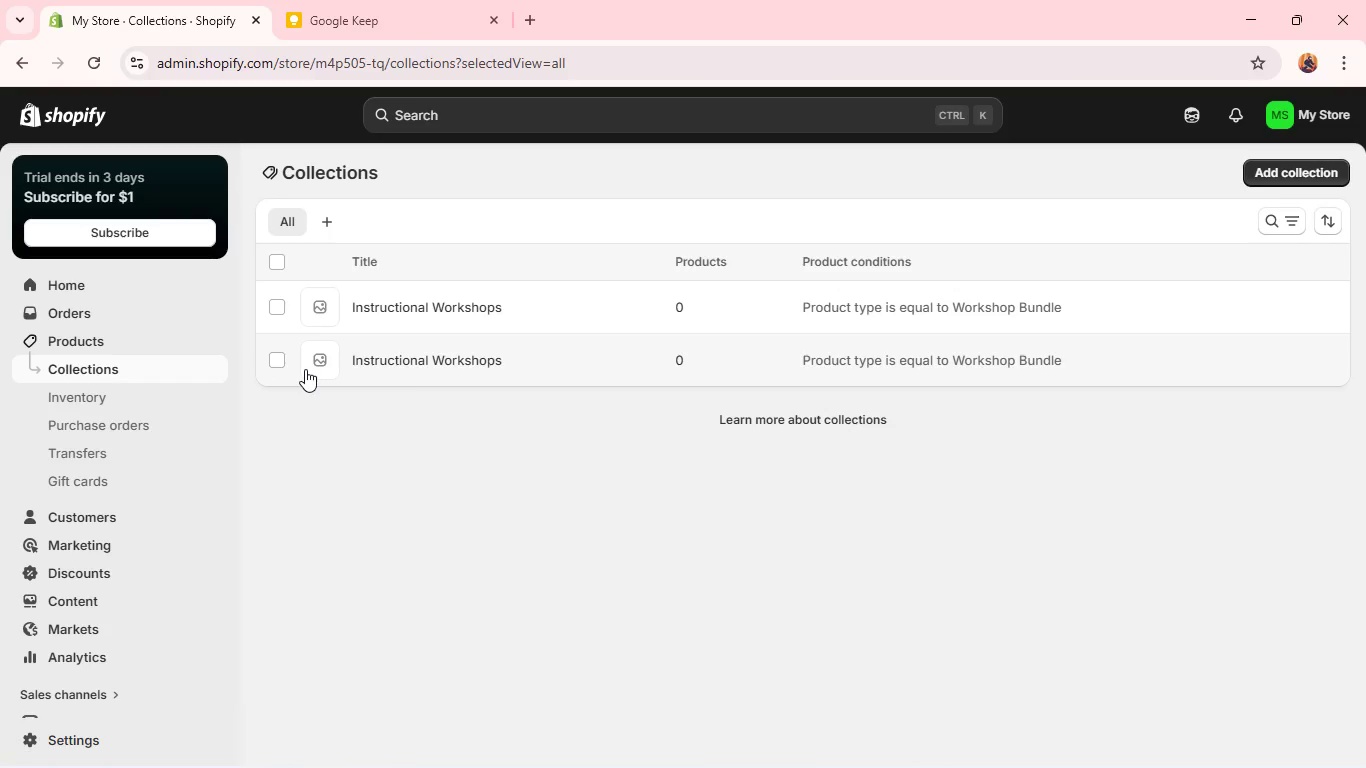 
wait(7.12)
 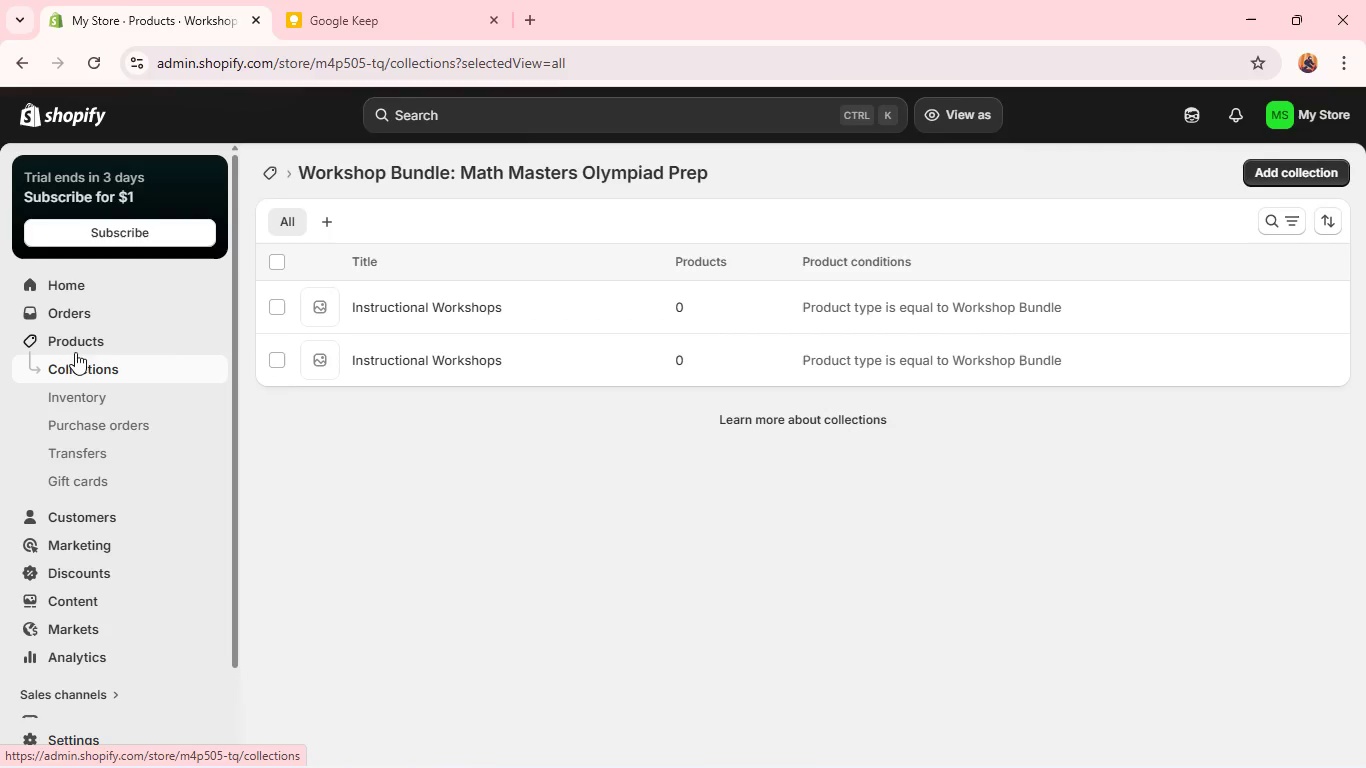 
left_click([270, 363])
 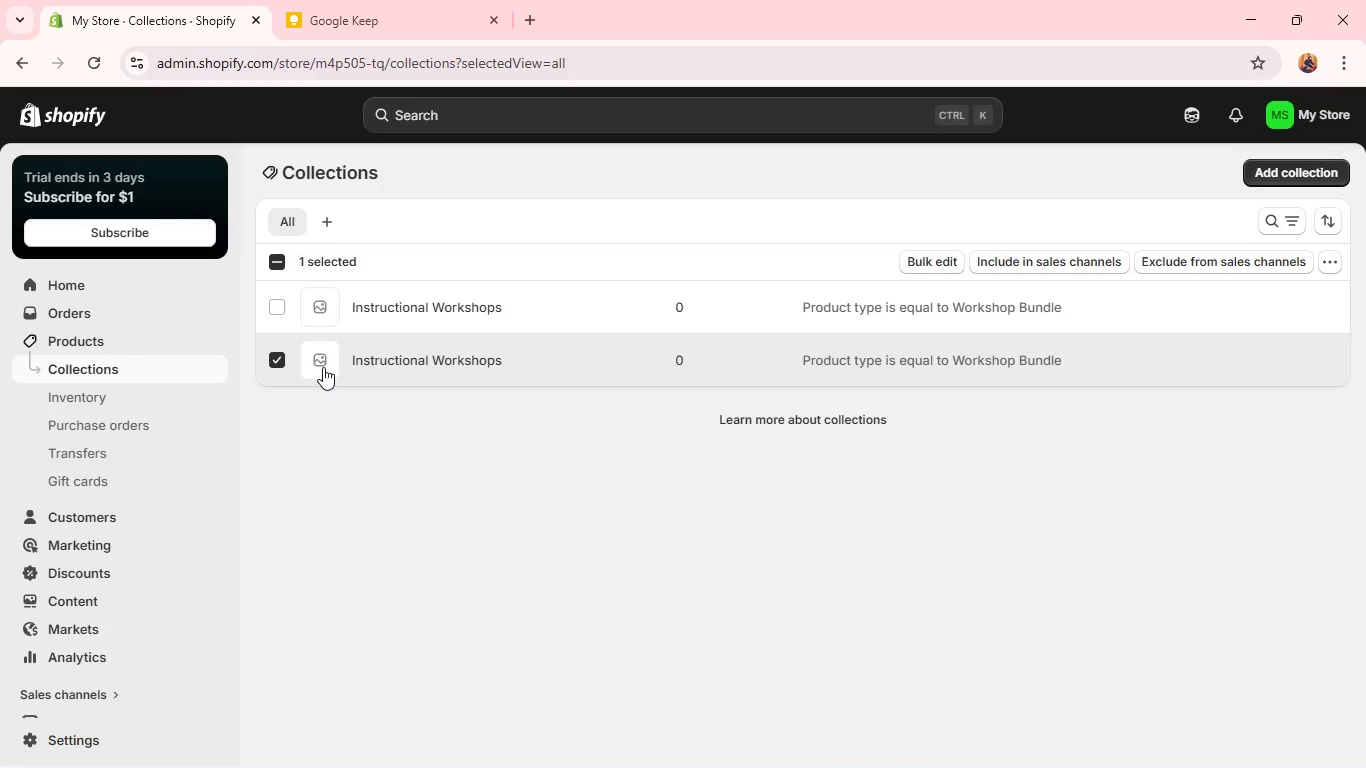 
double_click([323, 367])
 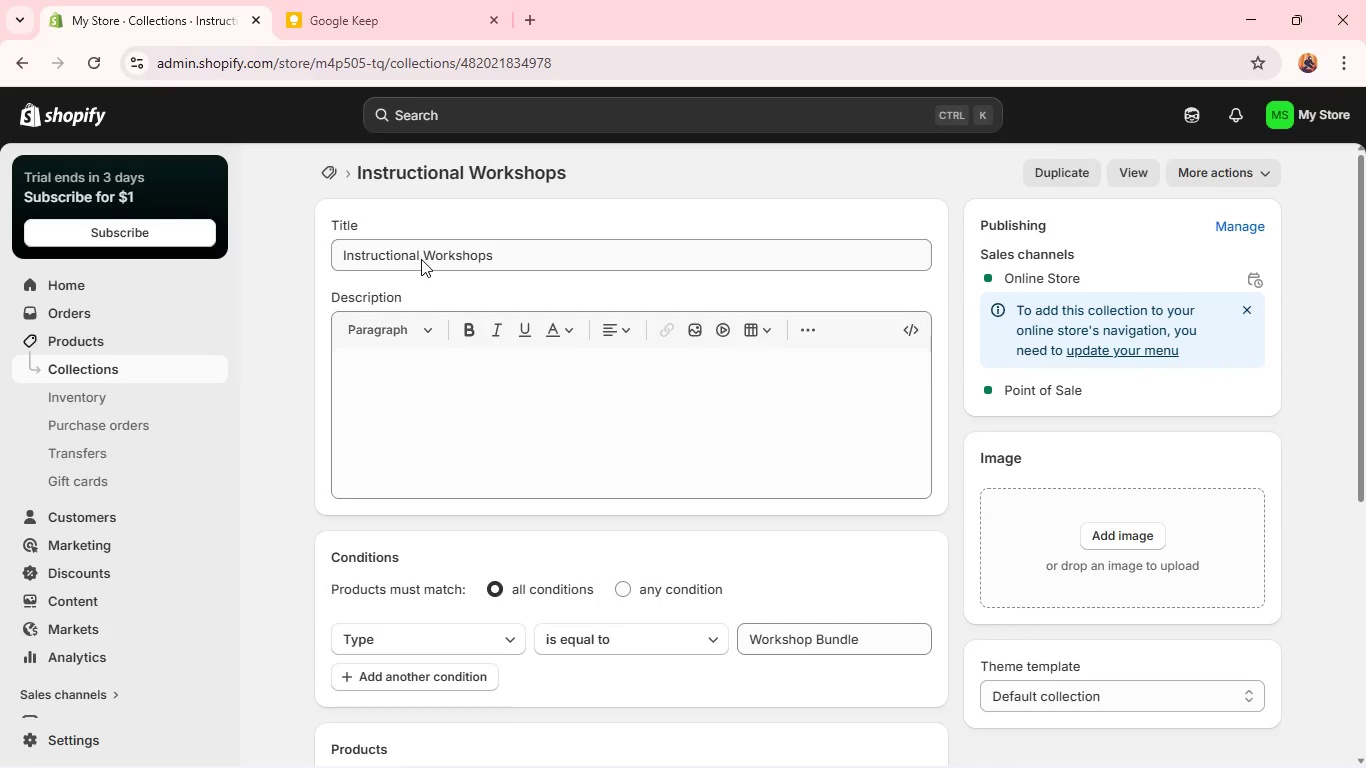 
scroll: coordinate [564, 499], scroll_direction: down, amount: 2.0
 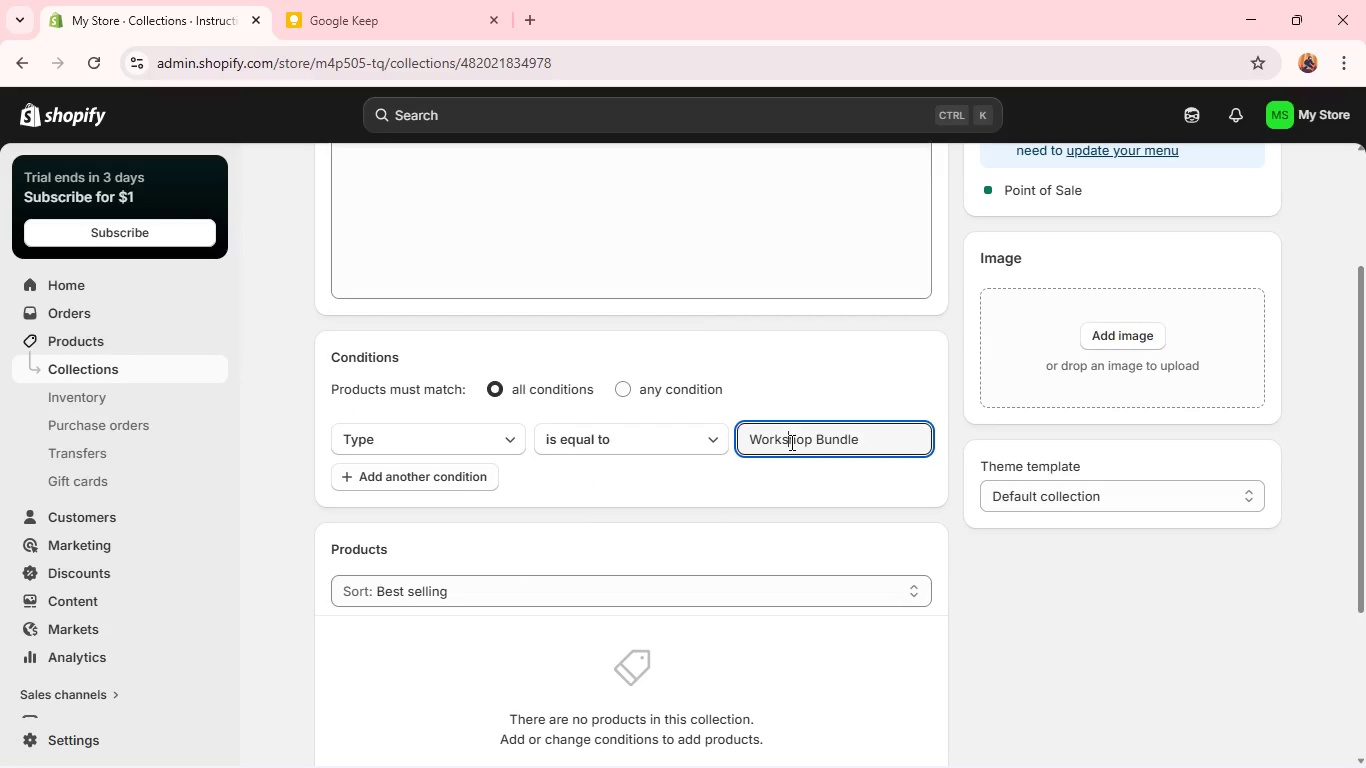 
left_click([790, 442])
 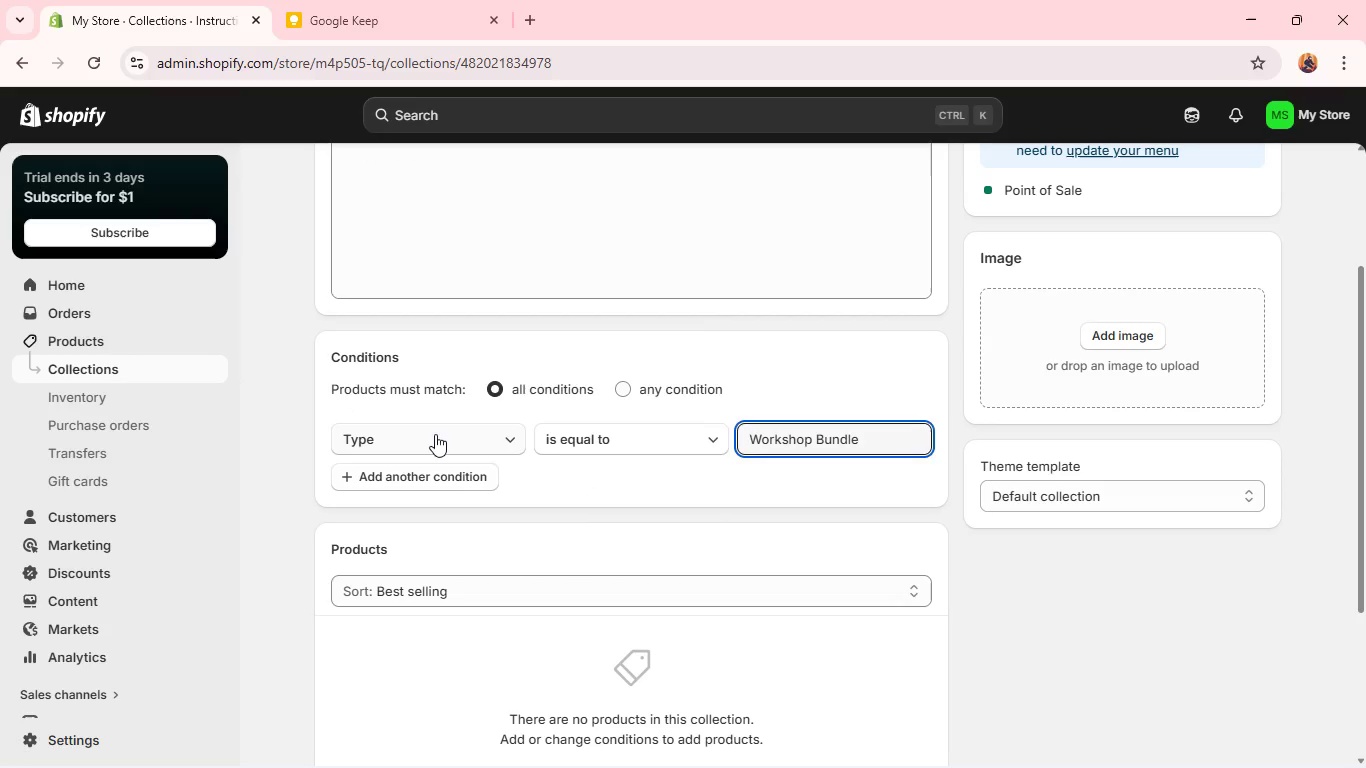 
left_click([435, 434])
 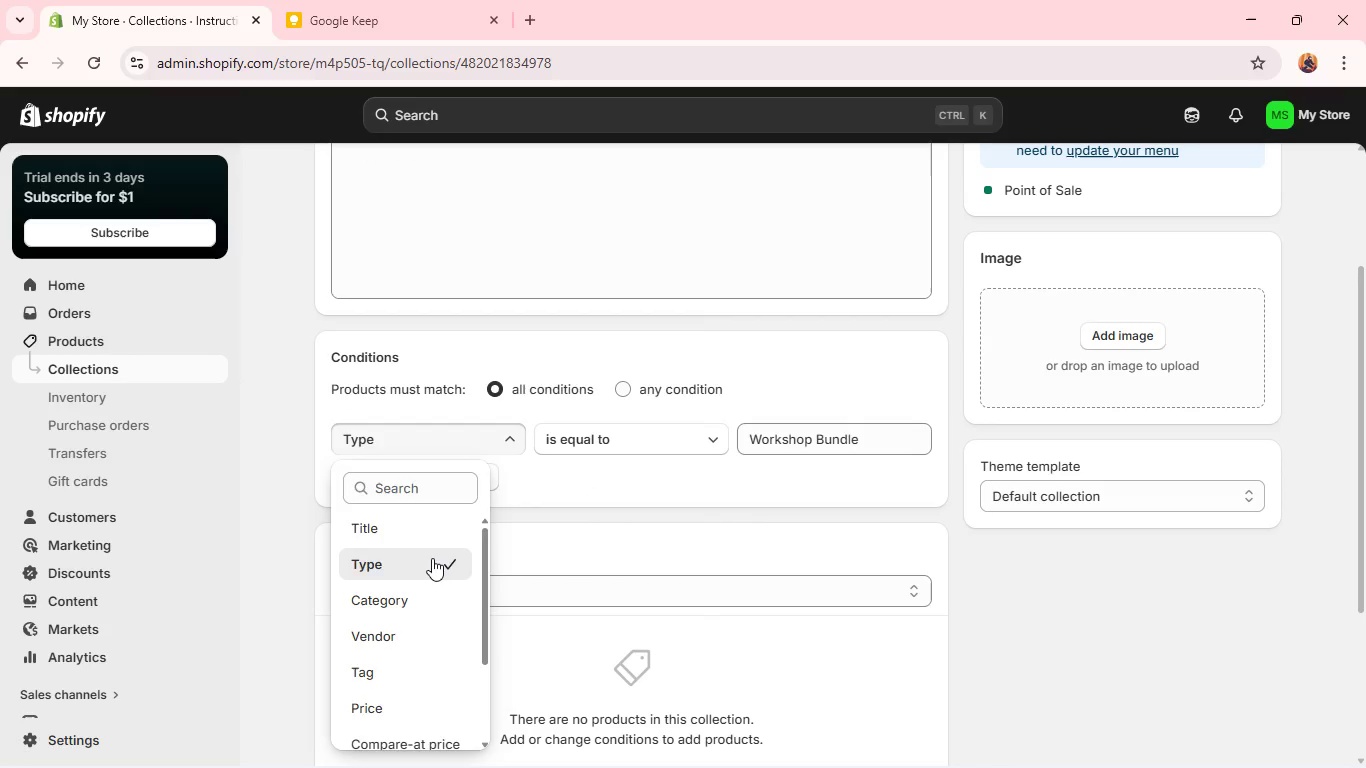 
left_click([432, 558])
 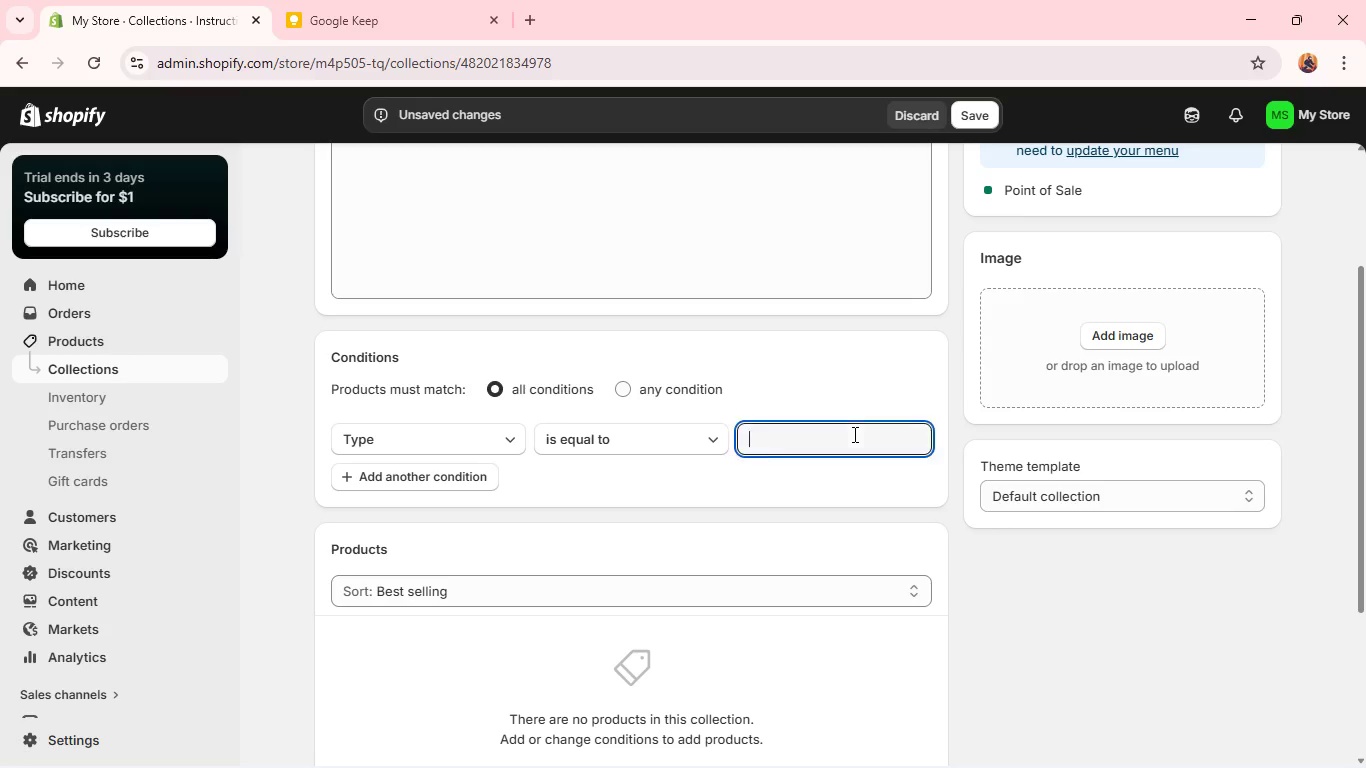 
left_click([853, 434])
 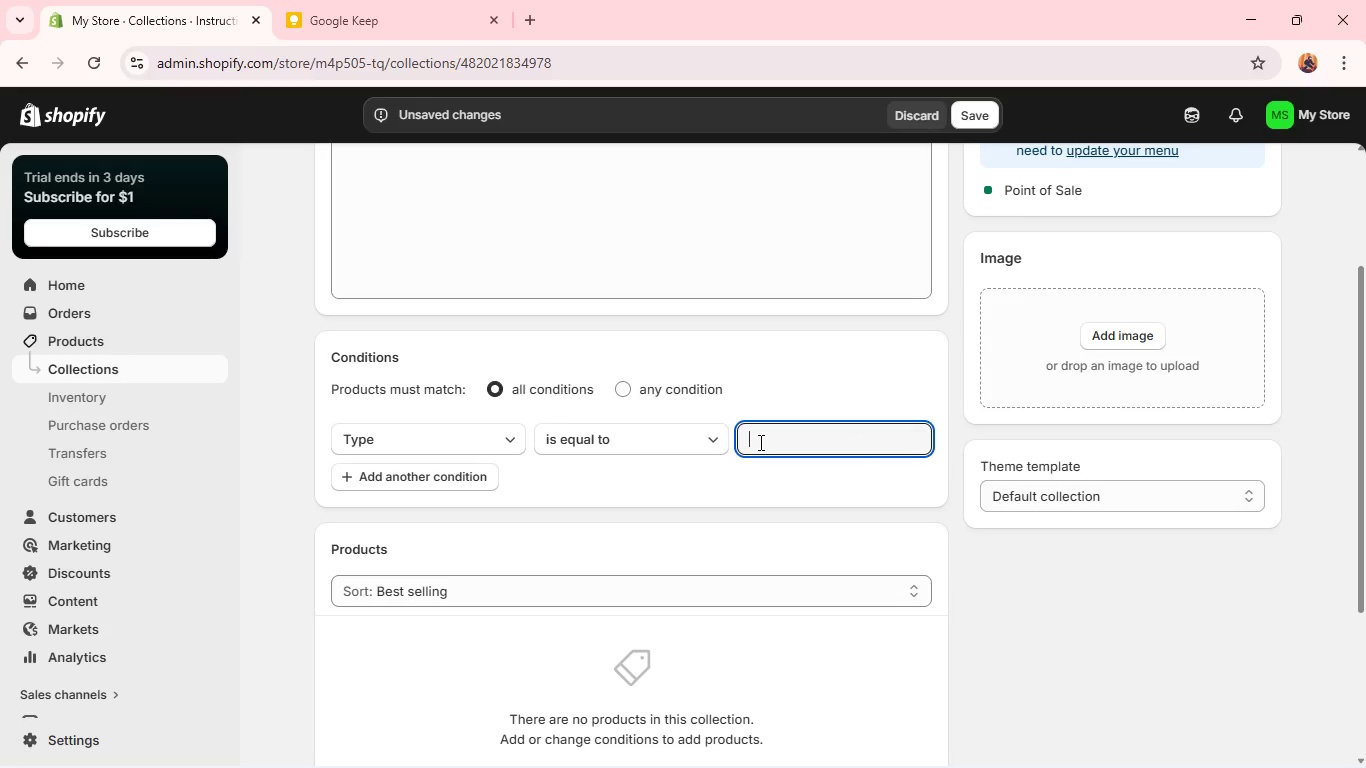 
left_click([759, 442])
 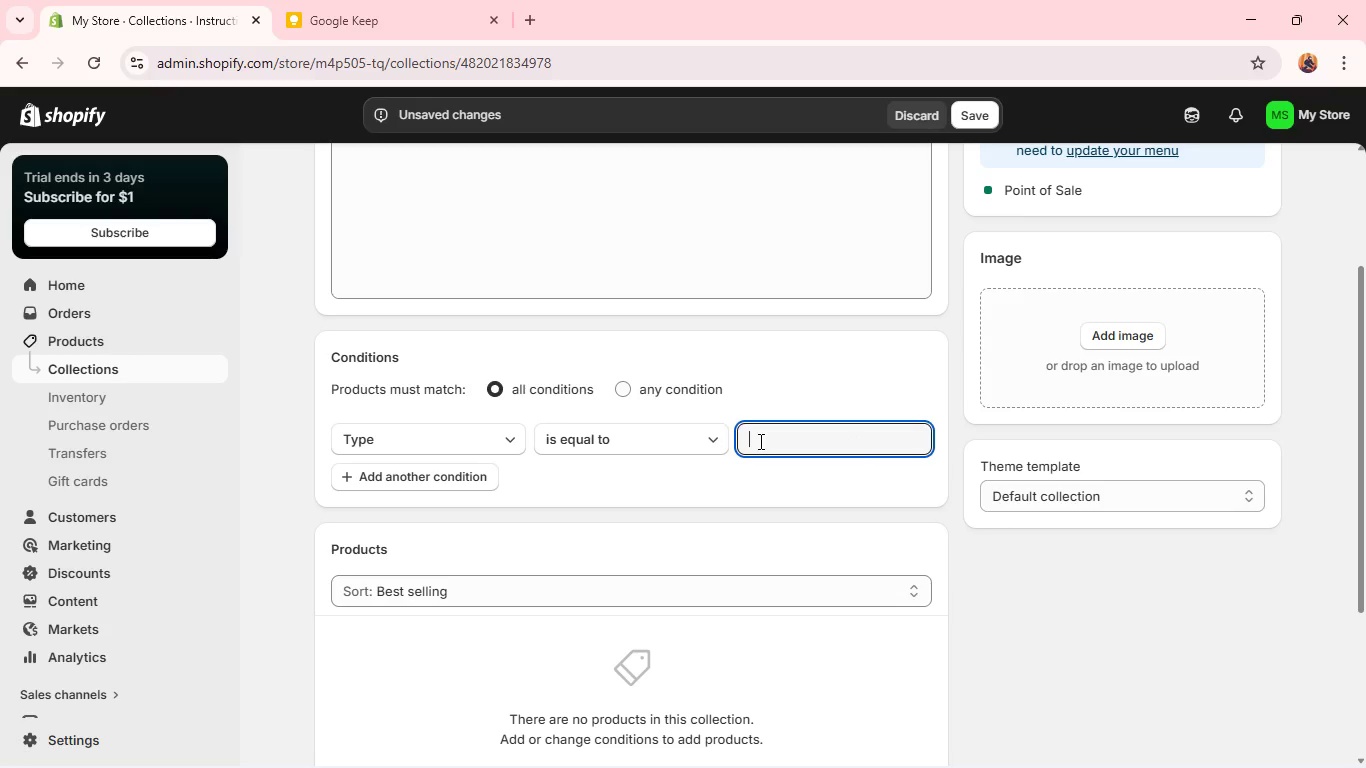 
type(wOR)
key(Backspace)
key(Backspace)
key(Backspace)
type(Work)
 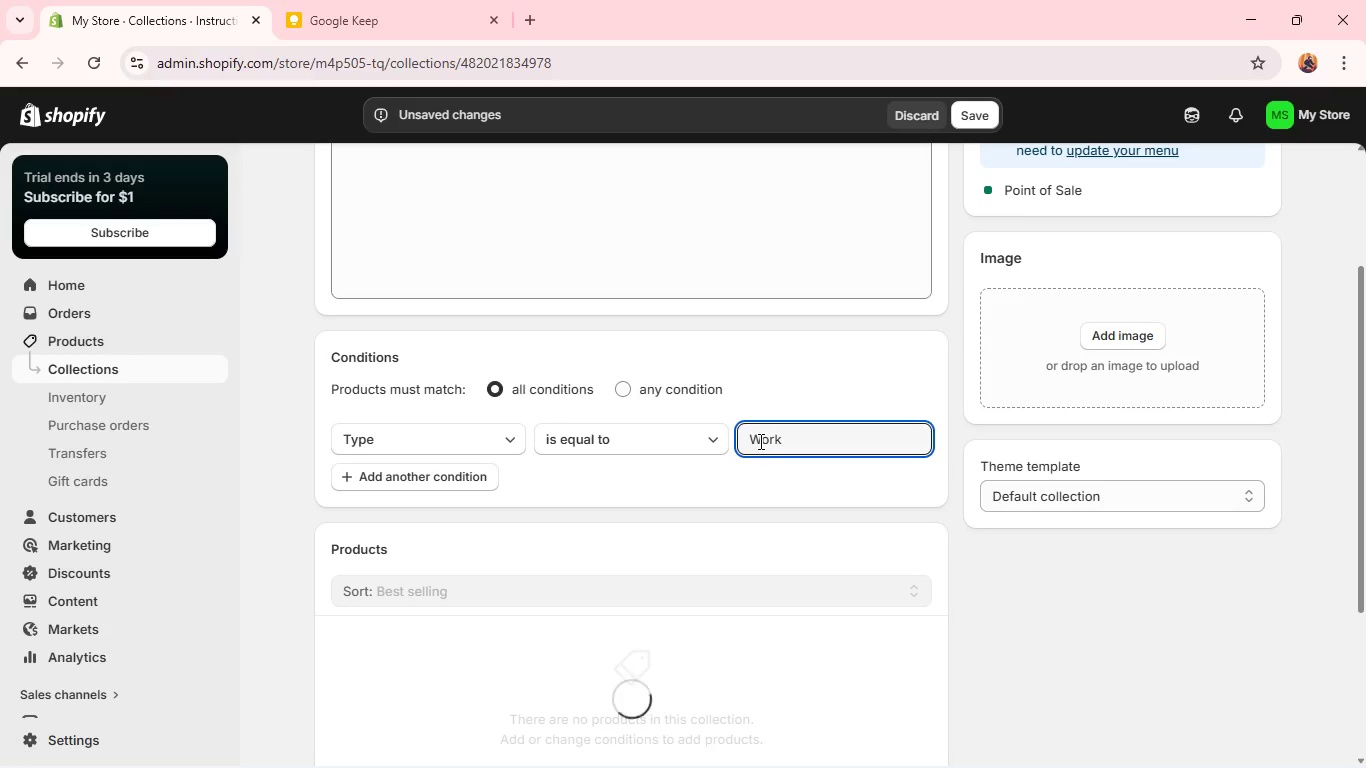 
wait(17.41)
 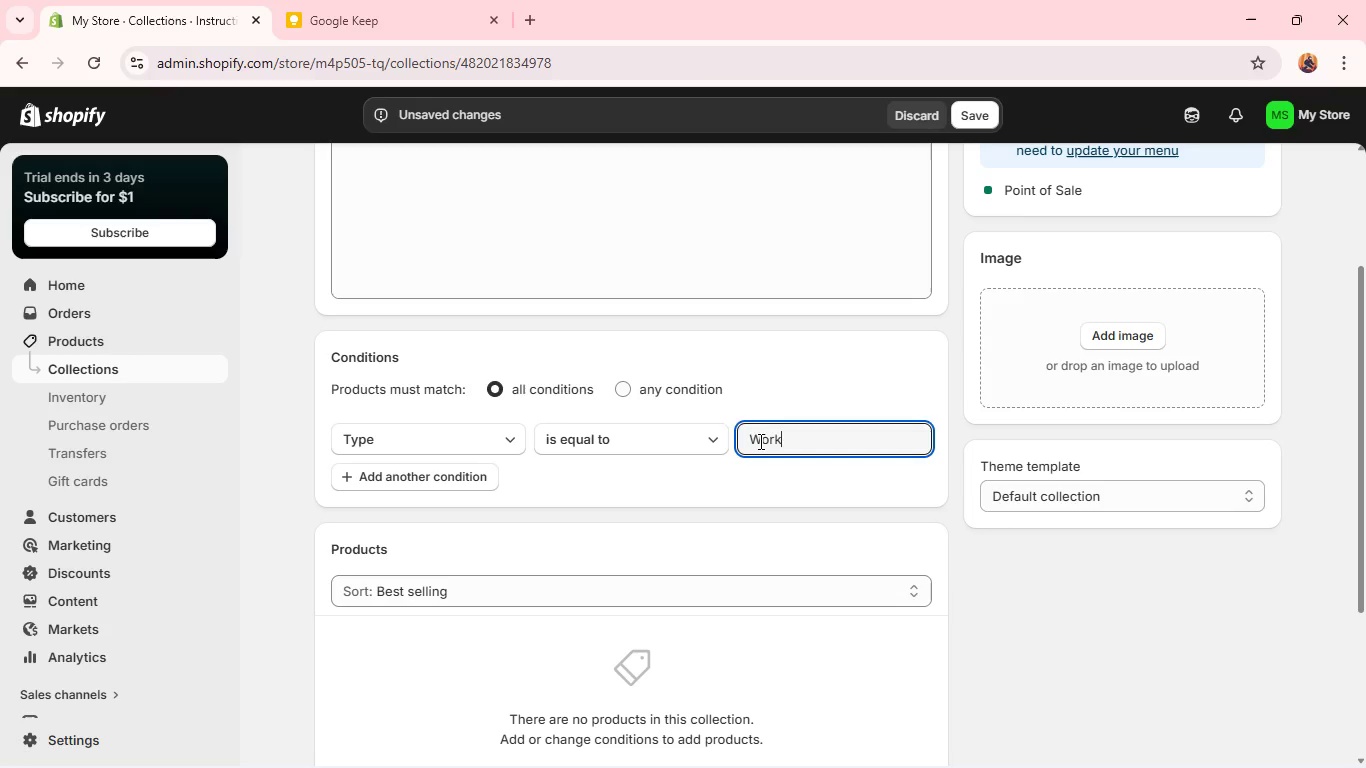 
type(shop)
 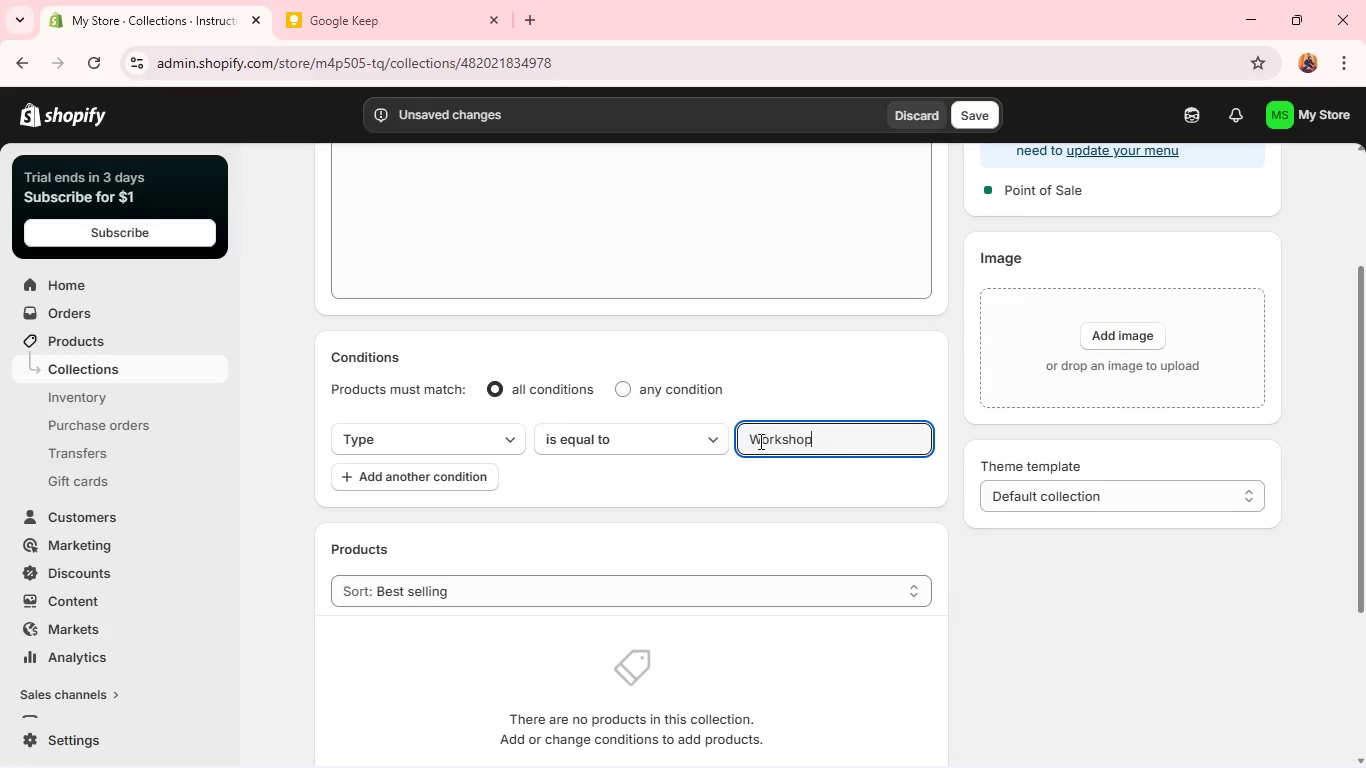 
wait(12.17)
 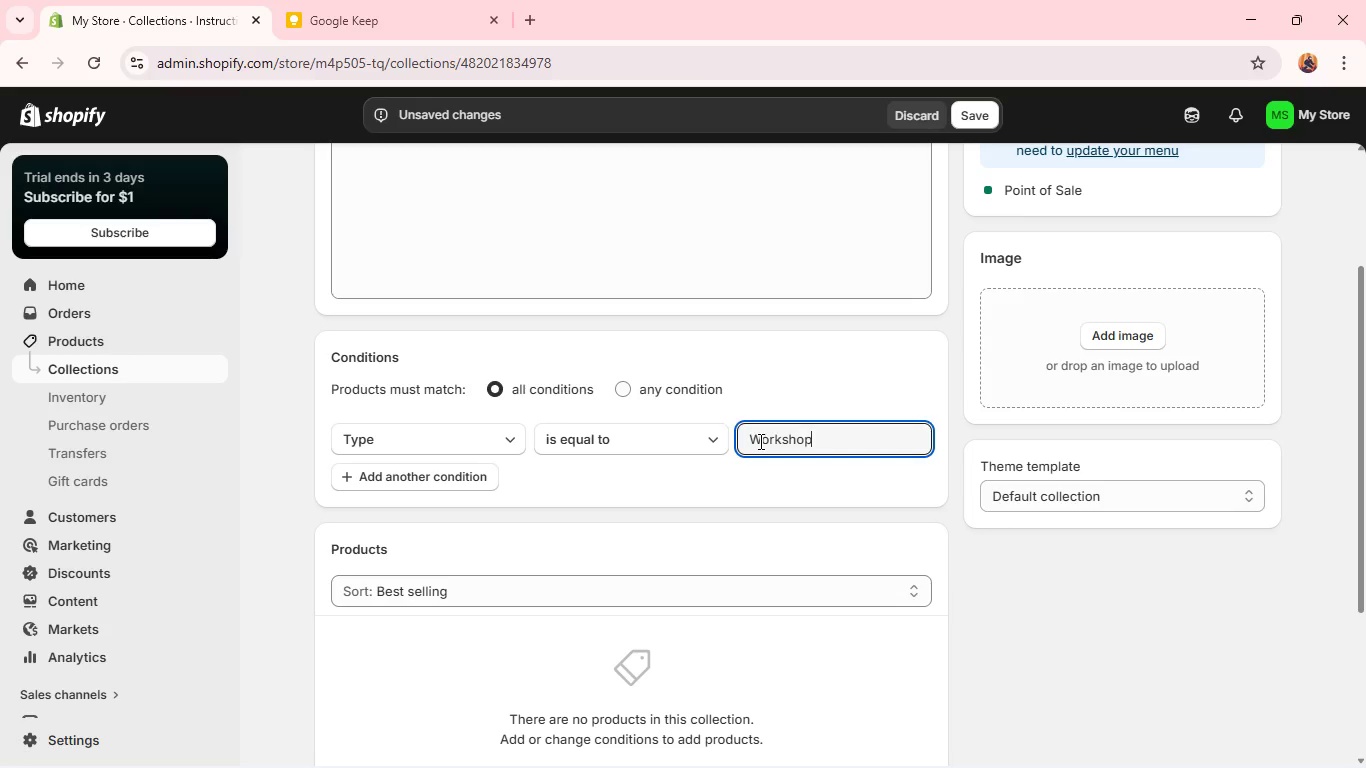 
type( Bundle)
 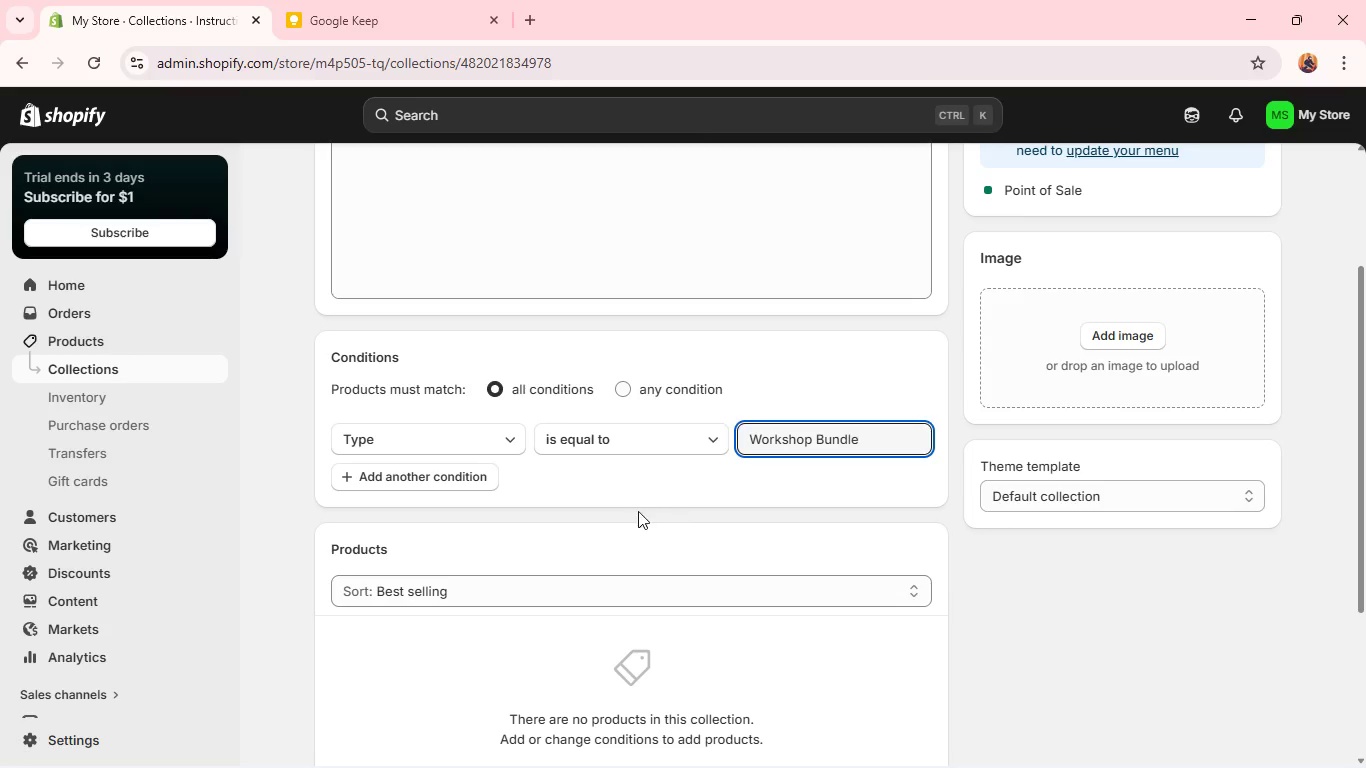 
scroll: coordinate [618, 506], scroll_direction: up, amount: 3.0
 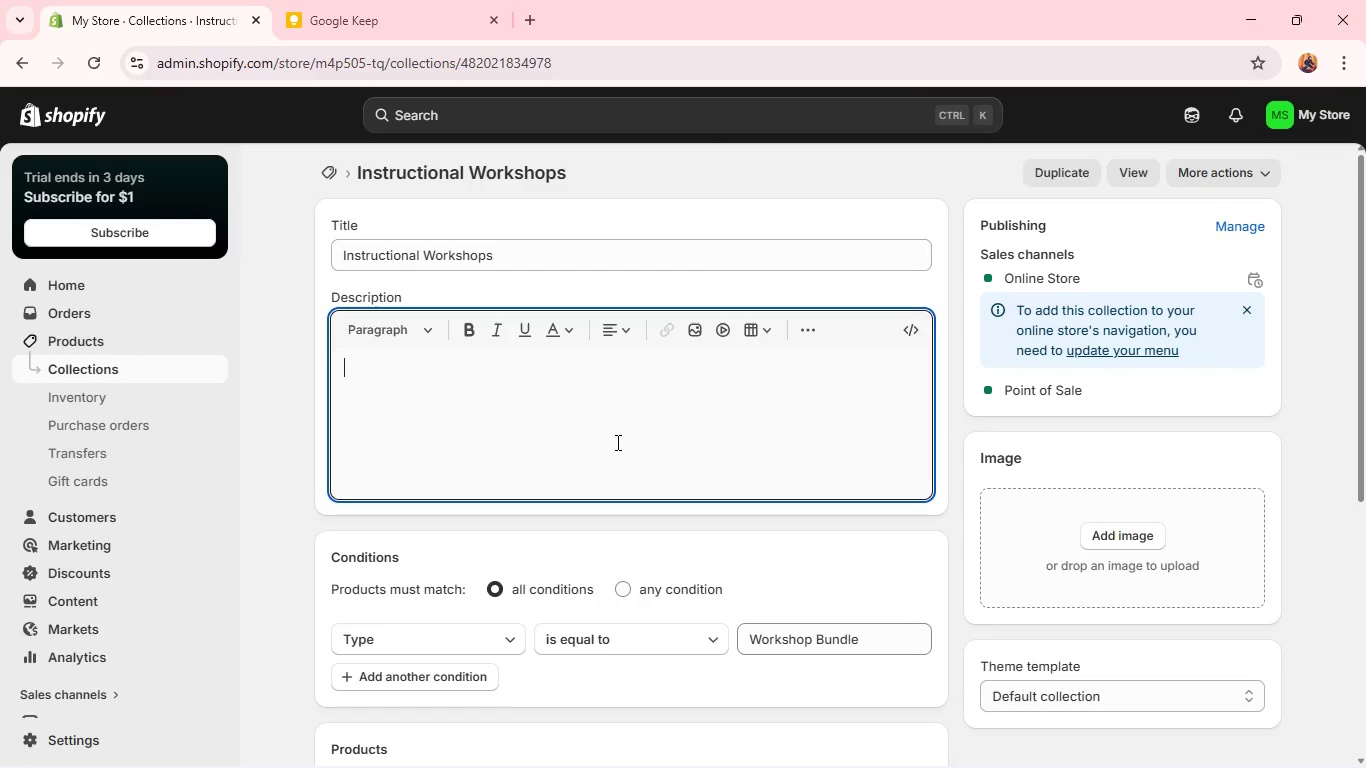 
left_click([616, 442])
 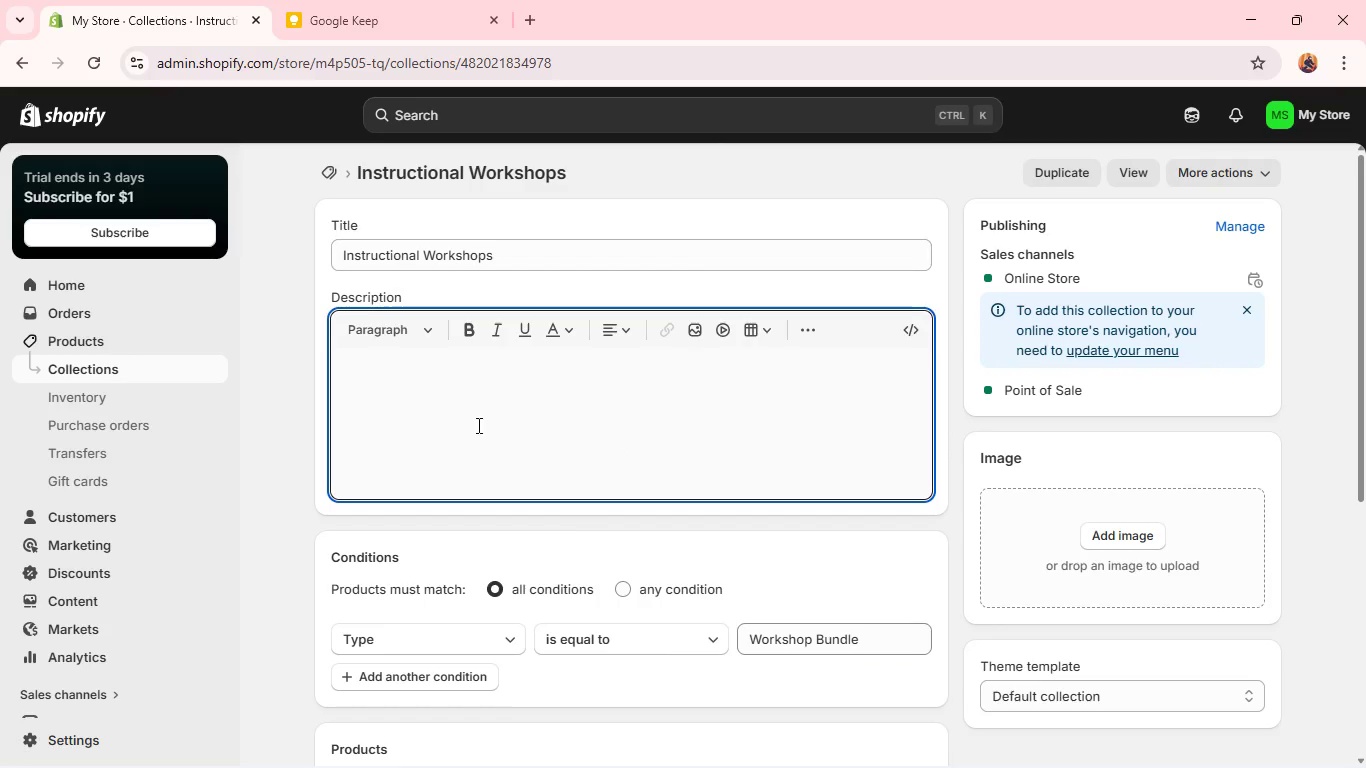 
wait(7.95)
 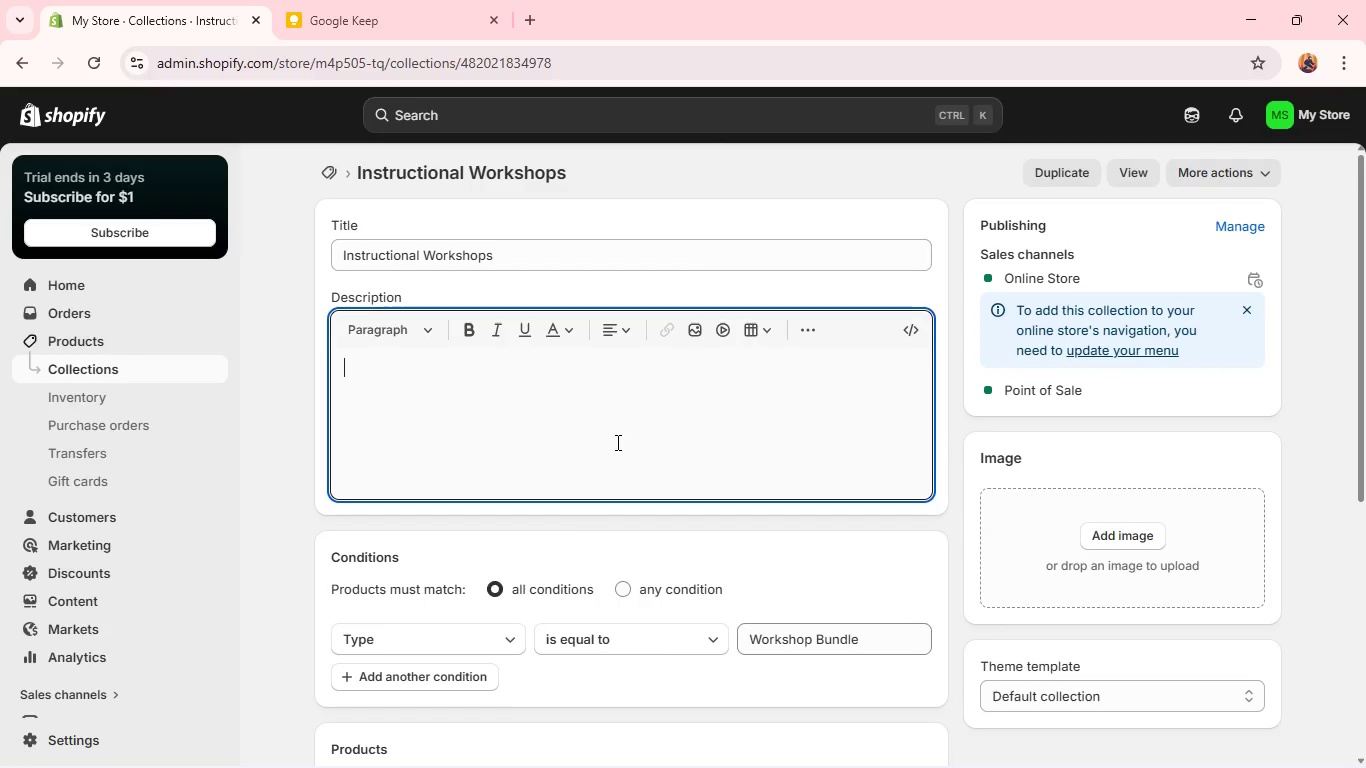 
scroll: coordinate [516, 448], scroll_direction: down, amount: 3.0
 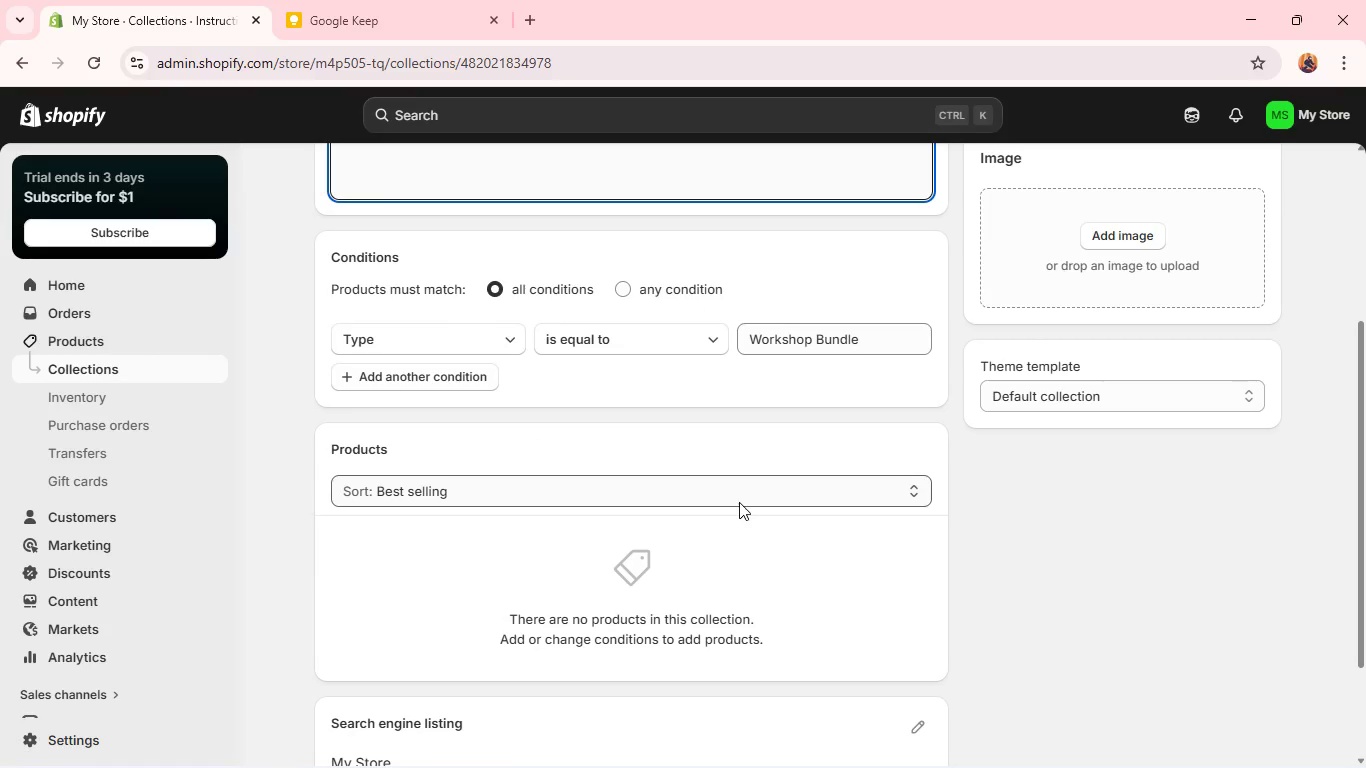 
left_click([739, 502])
 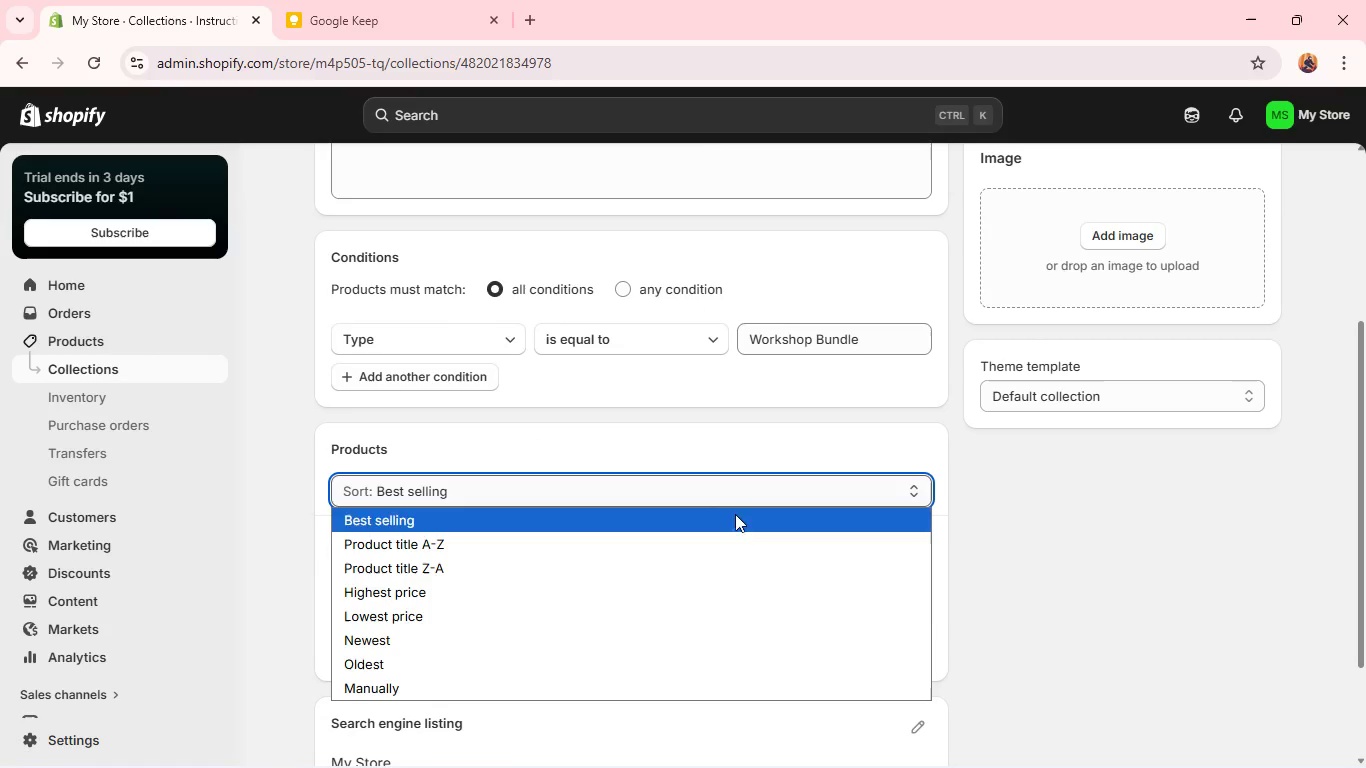 
scroll: coordinate [735, 520], scroll_direction: down, amount: 1.0
 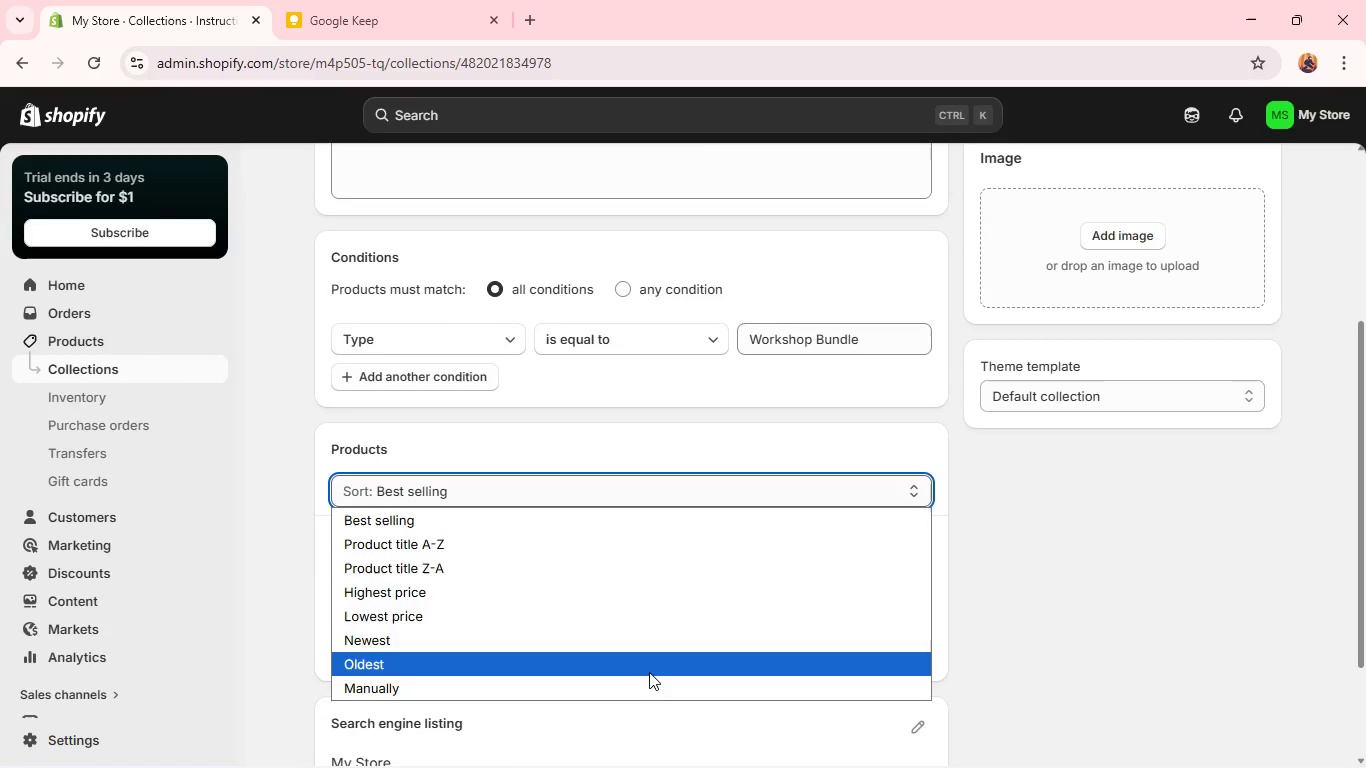 
left_click([649, 672])
 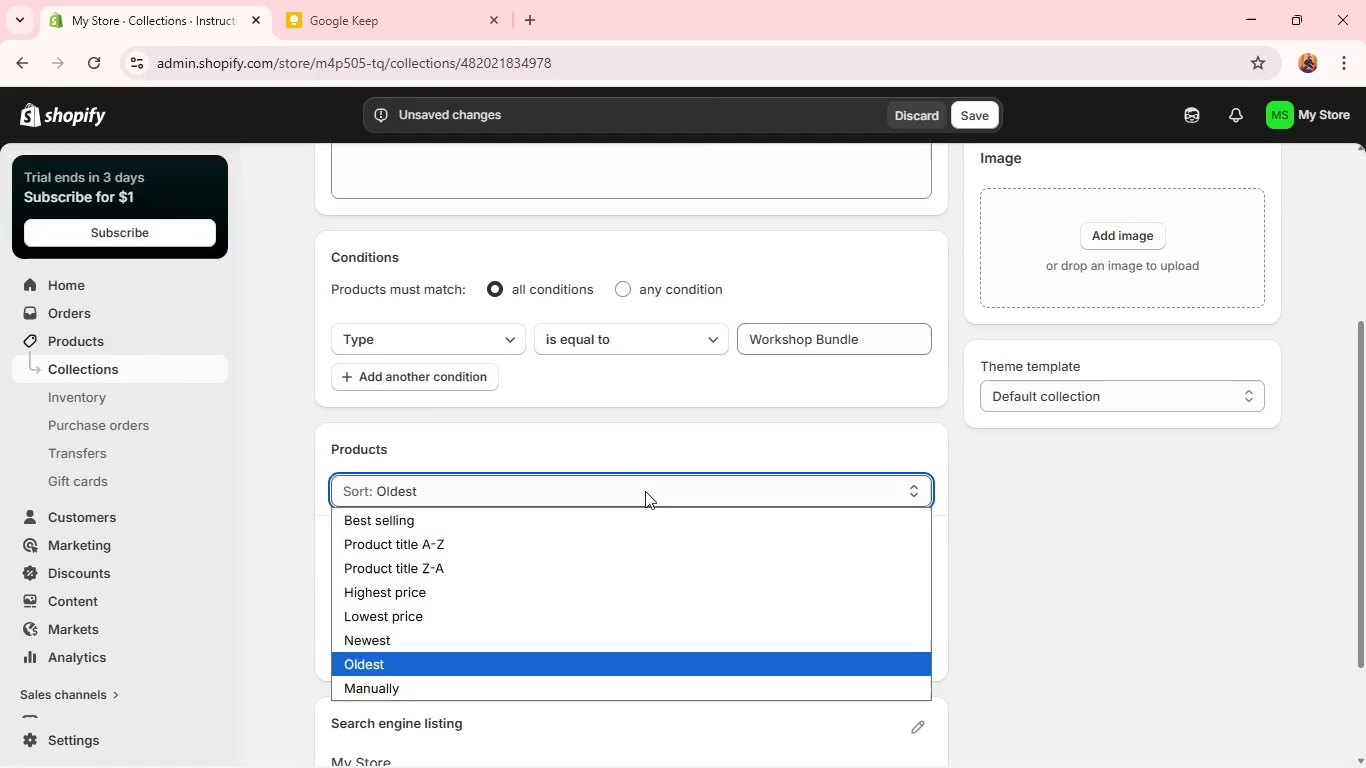 
left_click([646, 491])
 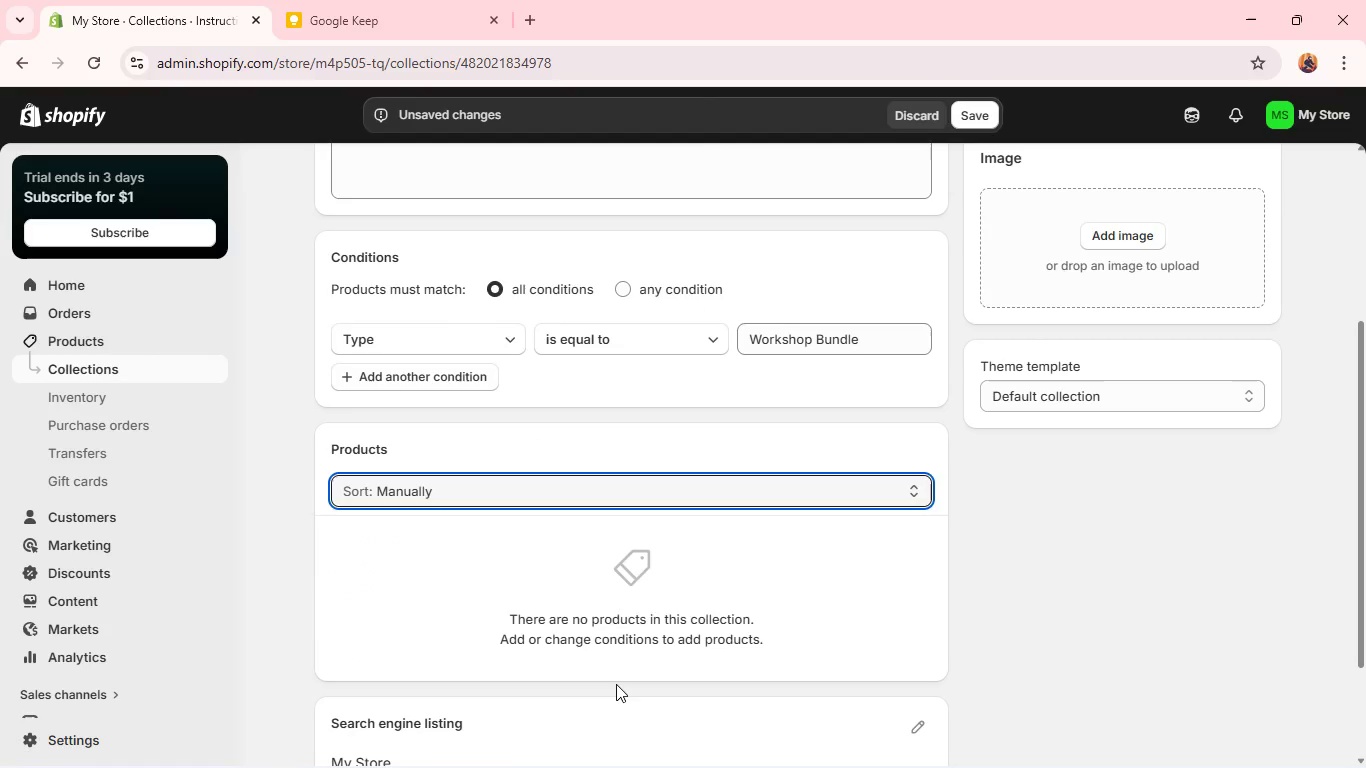 
left_click([616, 685])
 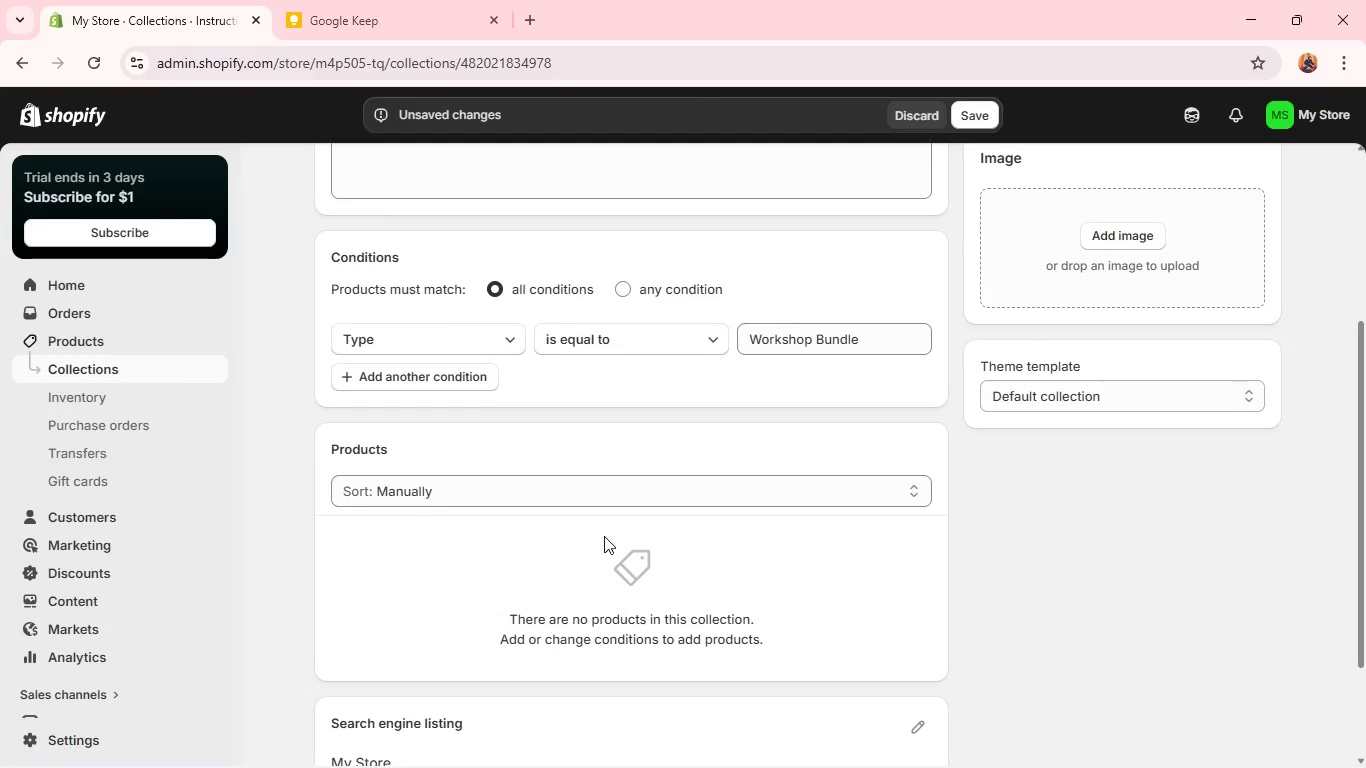 
scroll: coordinate [604, 536], scroll_direction: down, amount: 2.0
 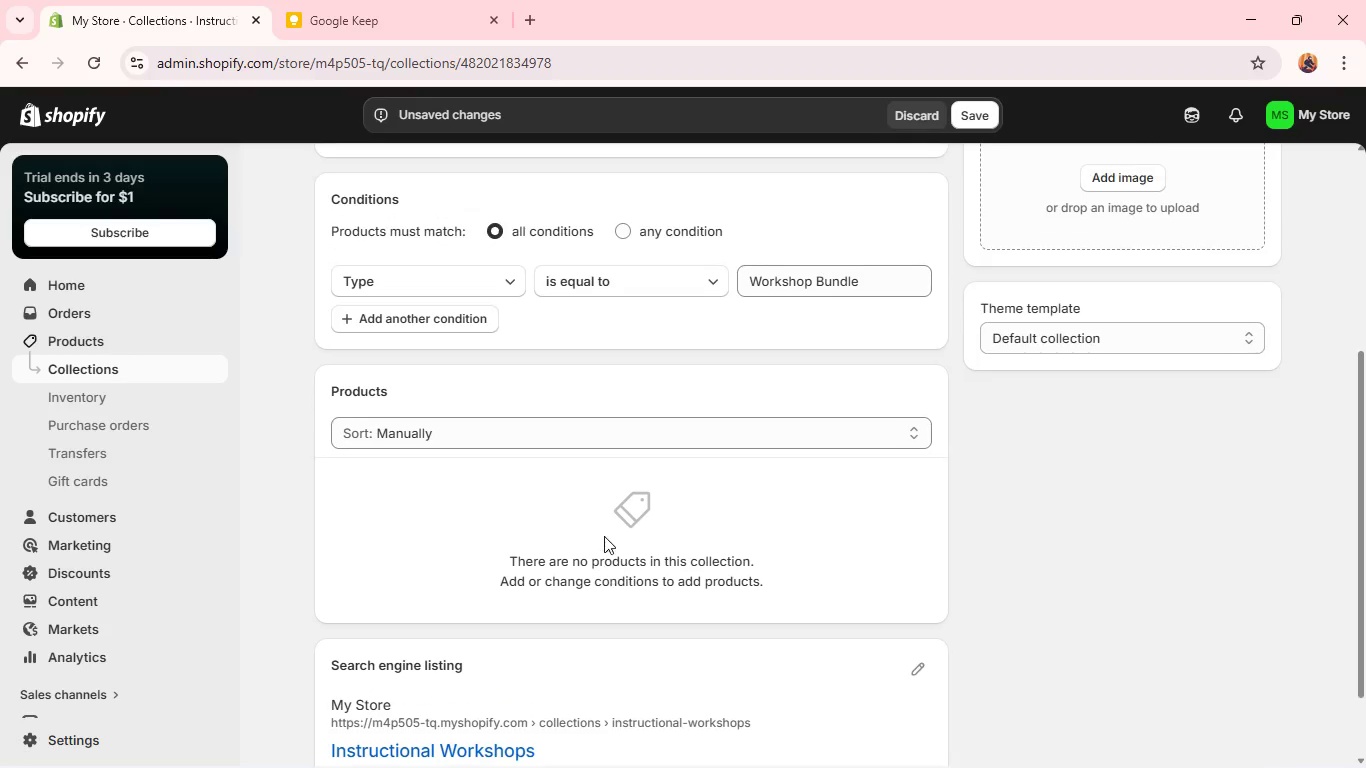 
scroll: coordinate [604, 536], scroll_direction: up, amount: 1.0
 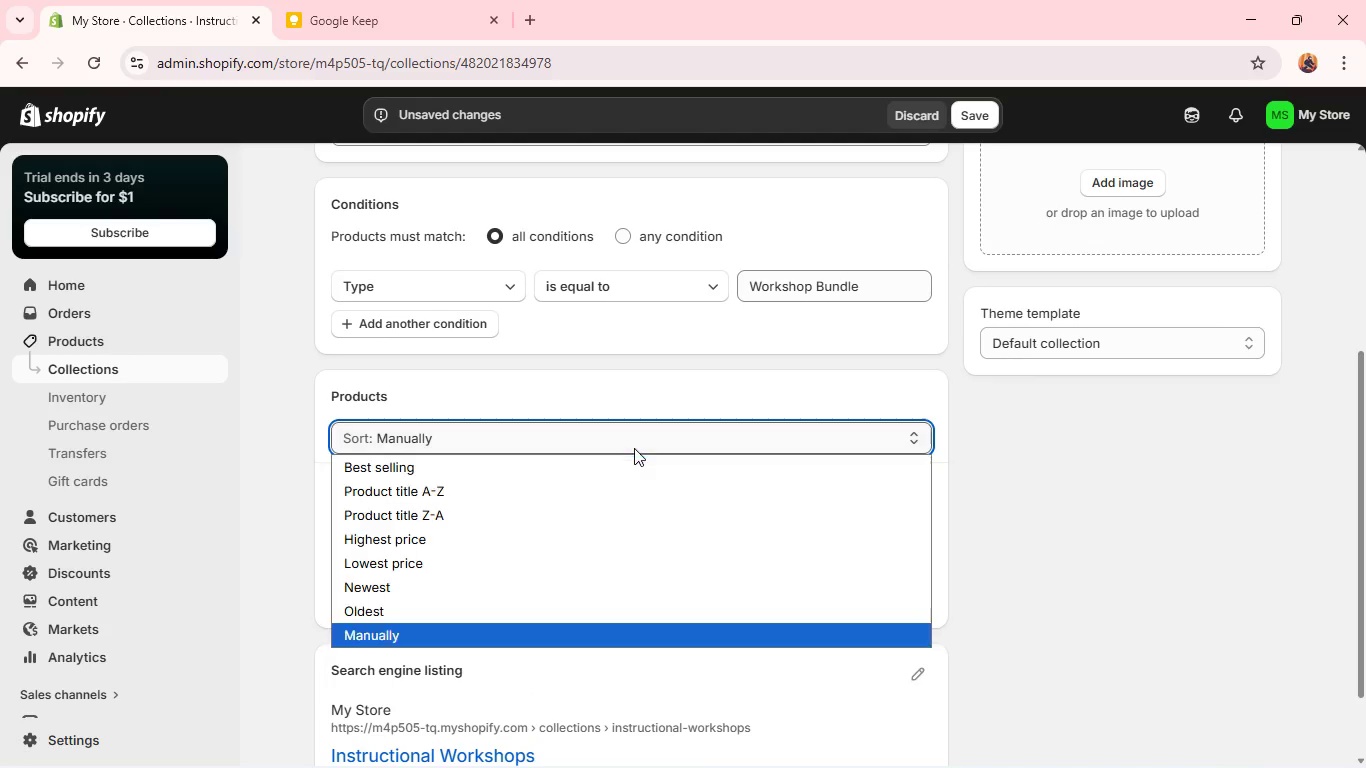 
left_click([634, 448])
 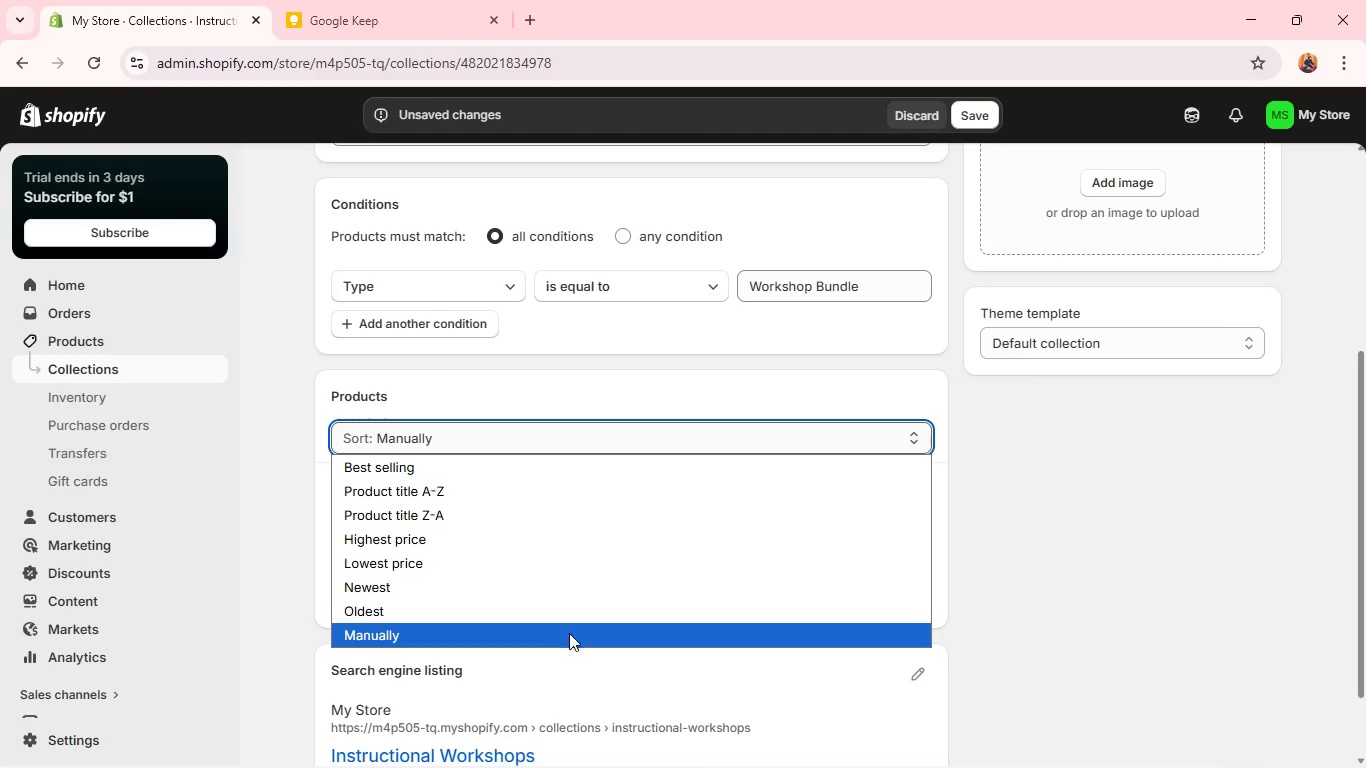 
left_click([565, 638])
 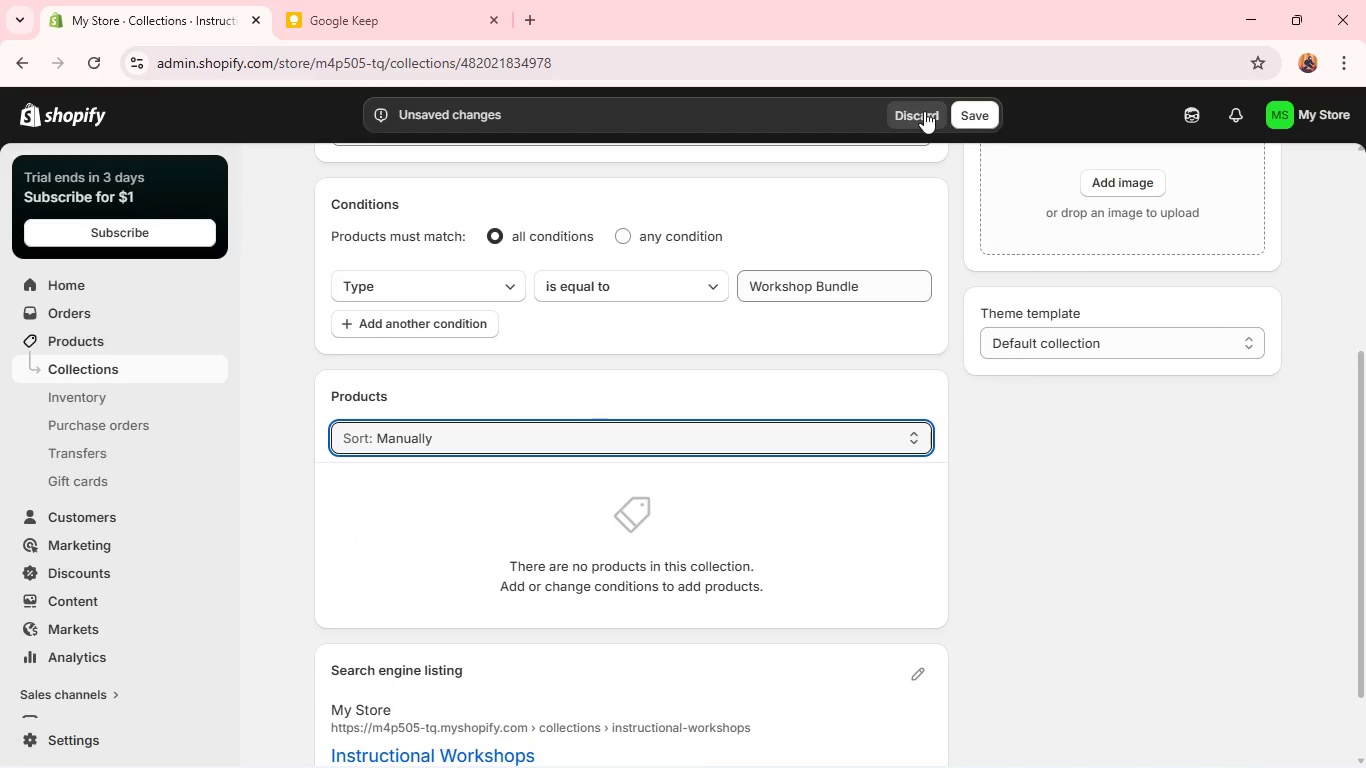 
wait(8.7)
 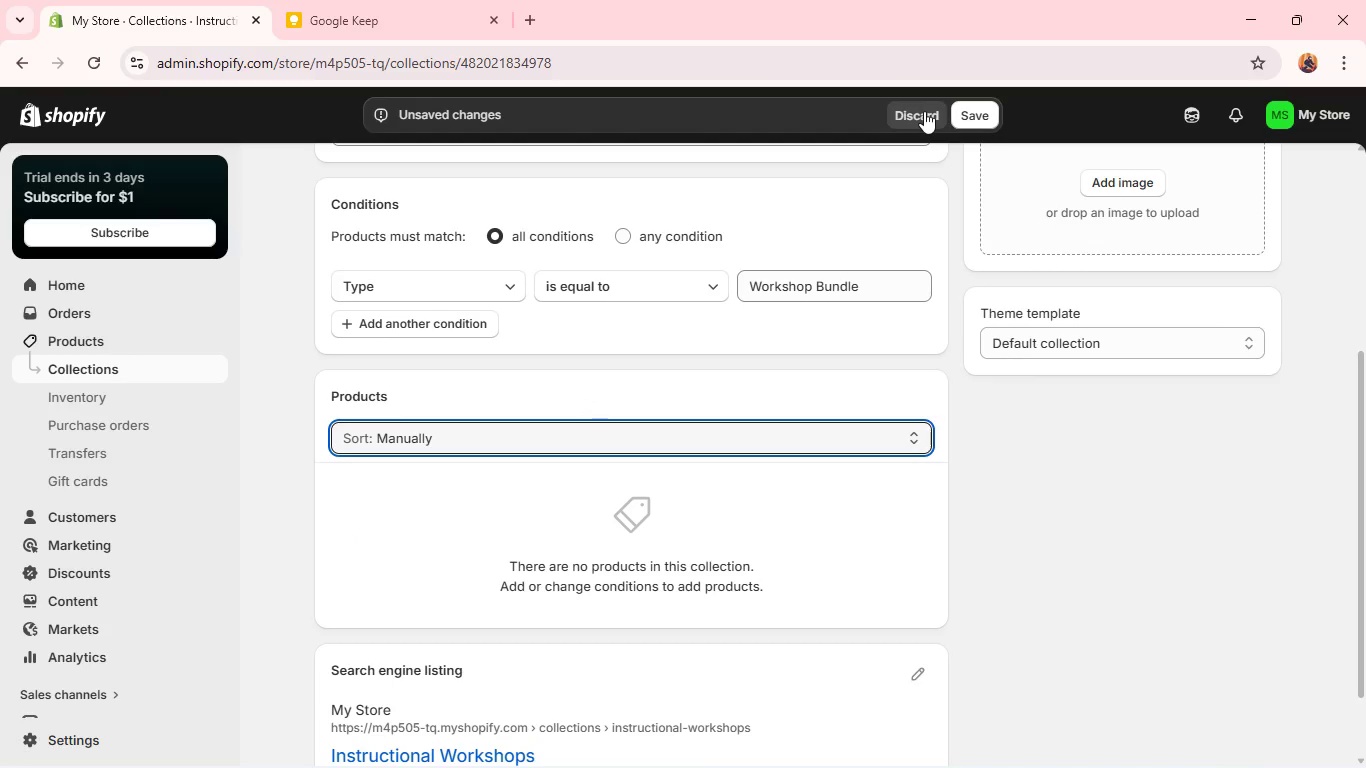 
left_click([924, 111])
 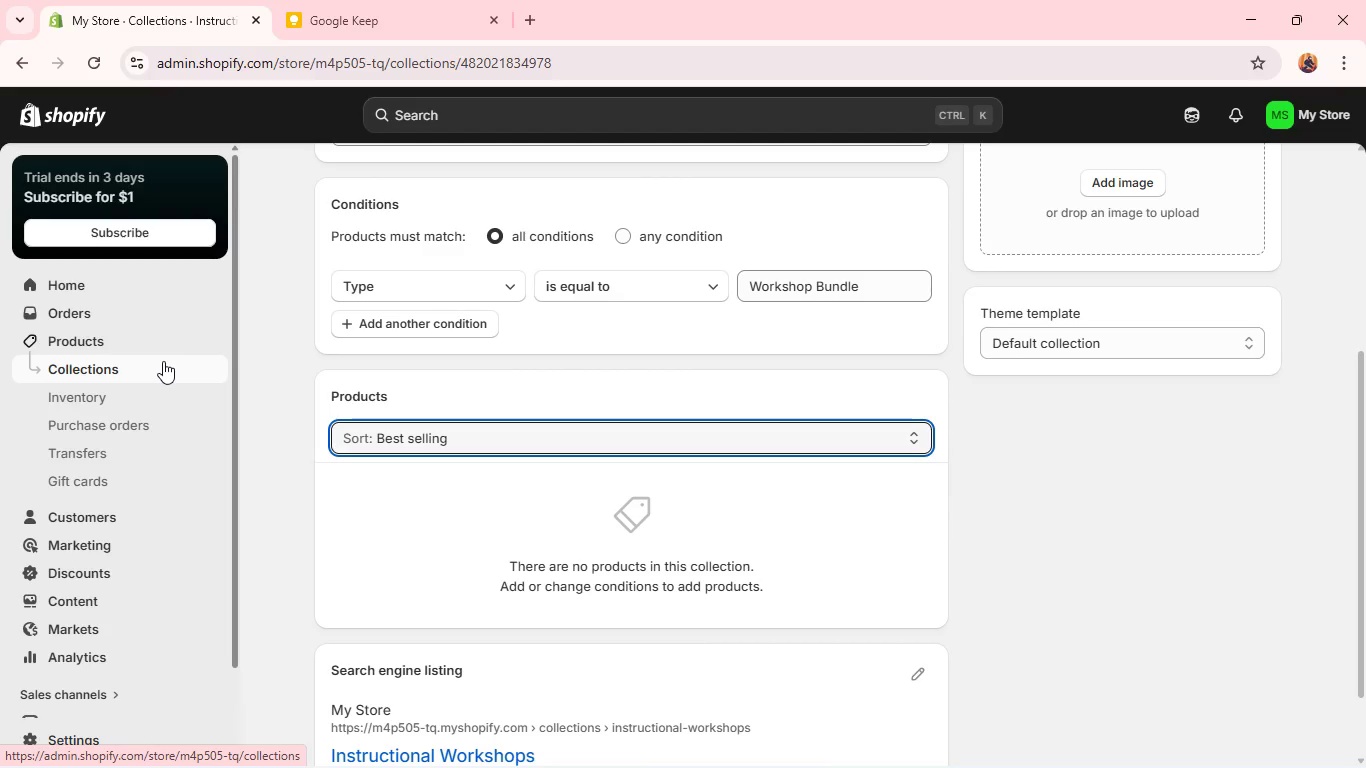 
left_click([163, 361])
 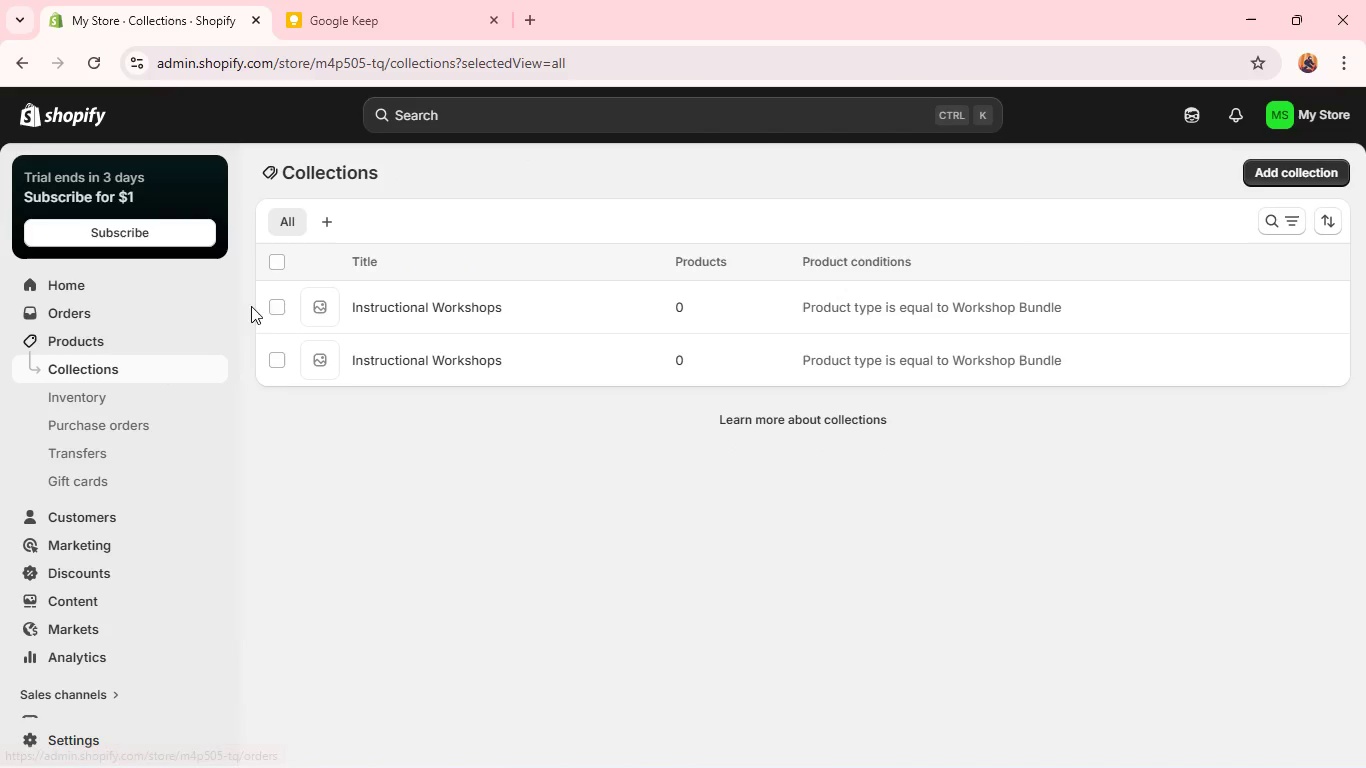 
left_click([275, 306])
 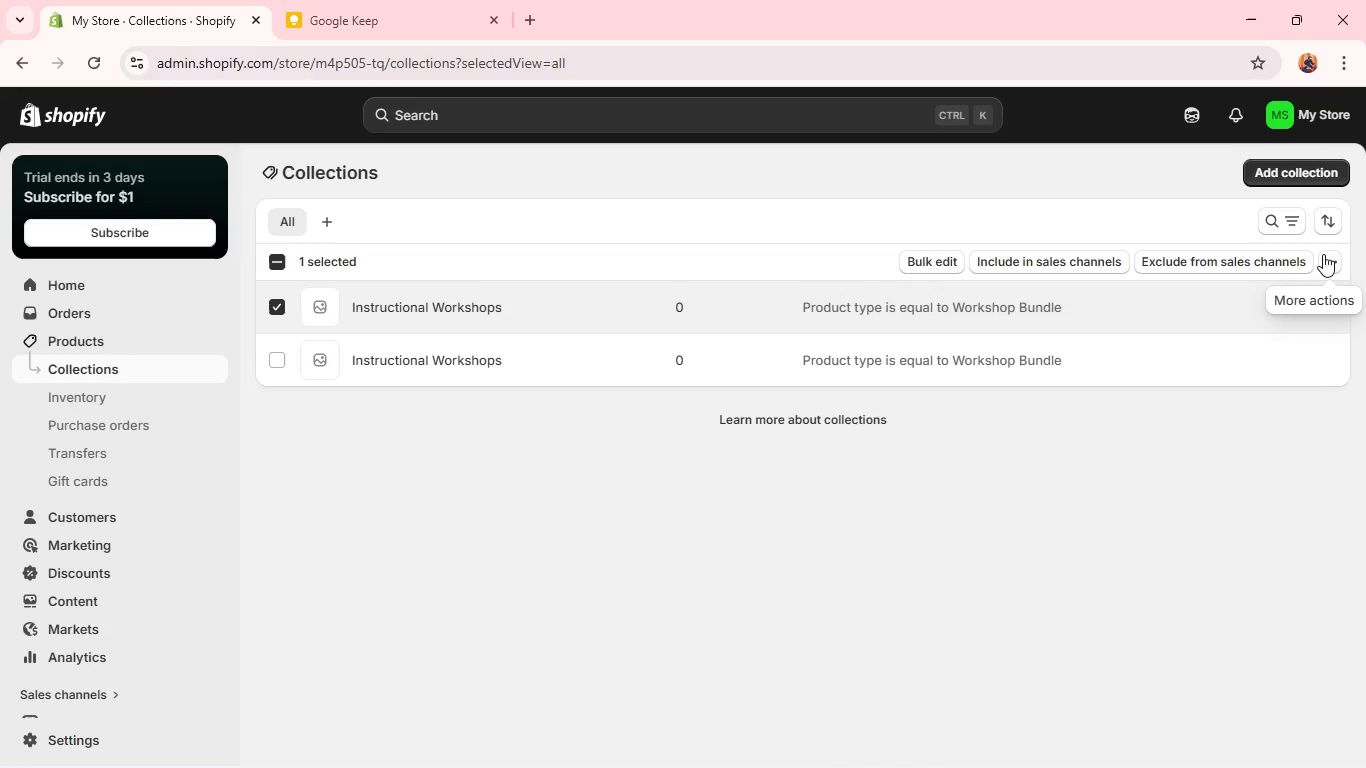 
left_click([1323, 255])
 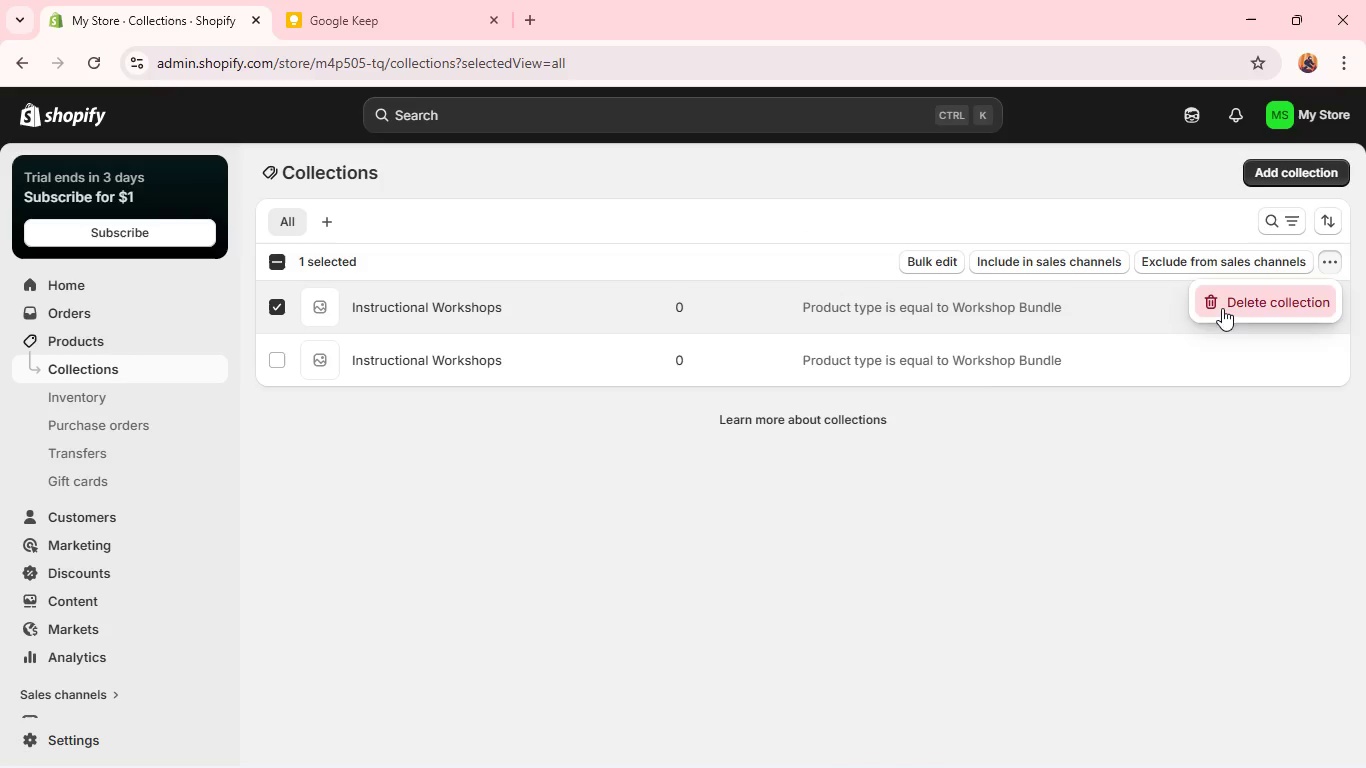 
left_click([1222, 308])
 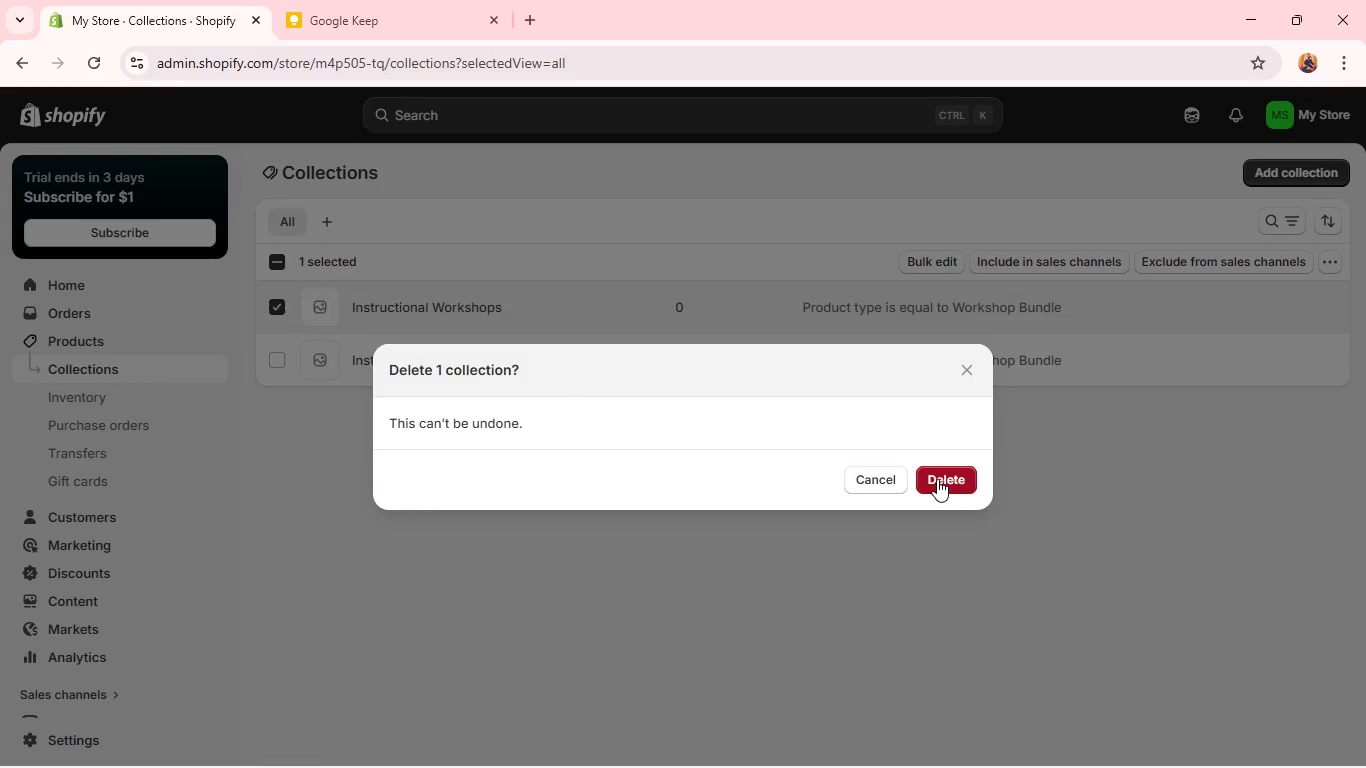 
left_click([937, 479])
 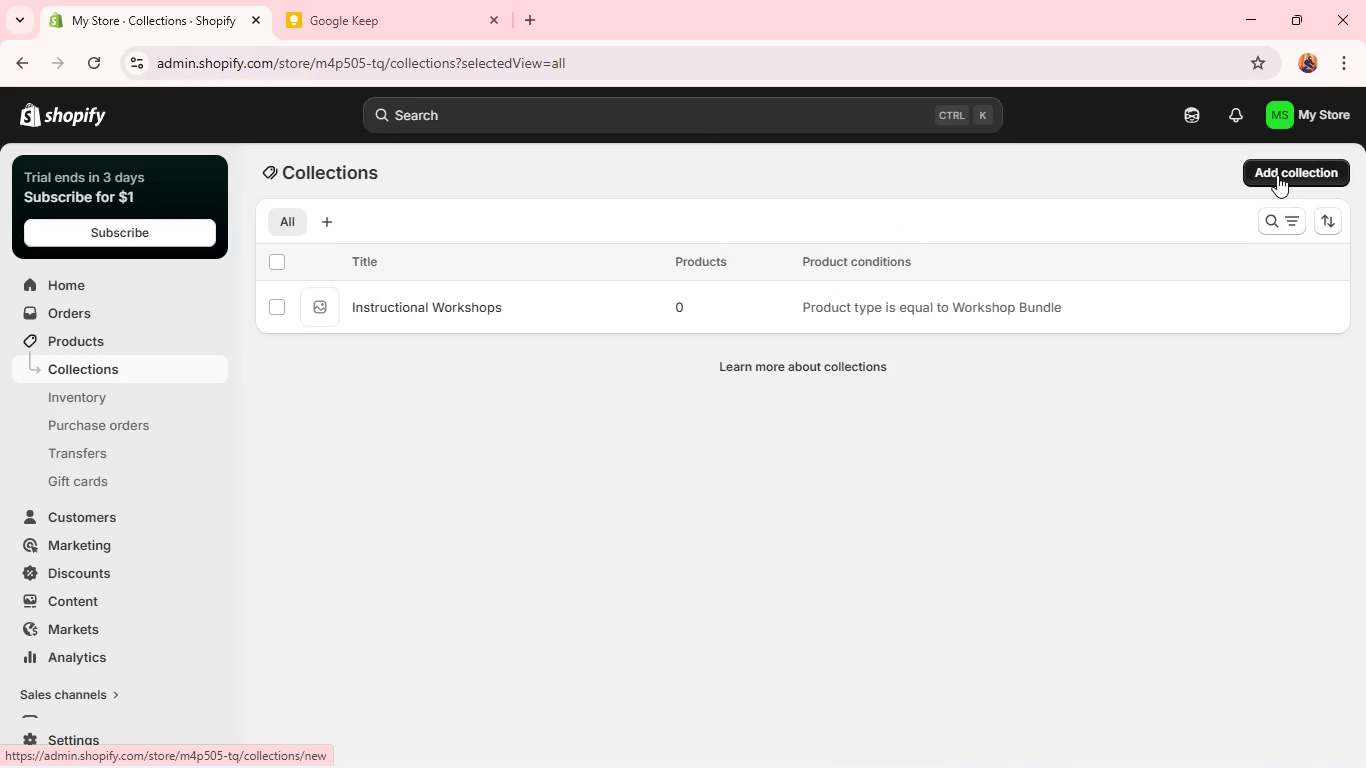 
wait(5.06)
 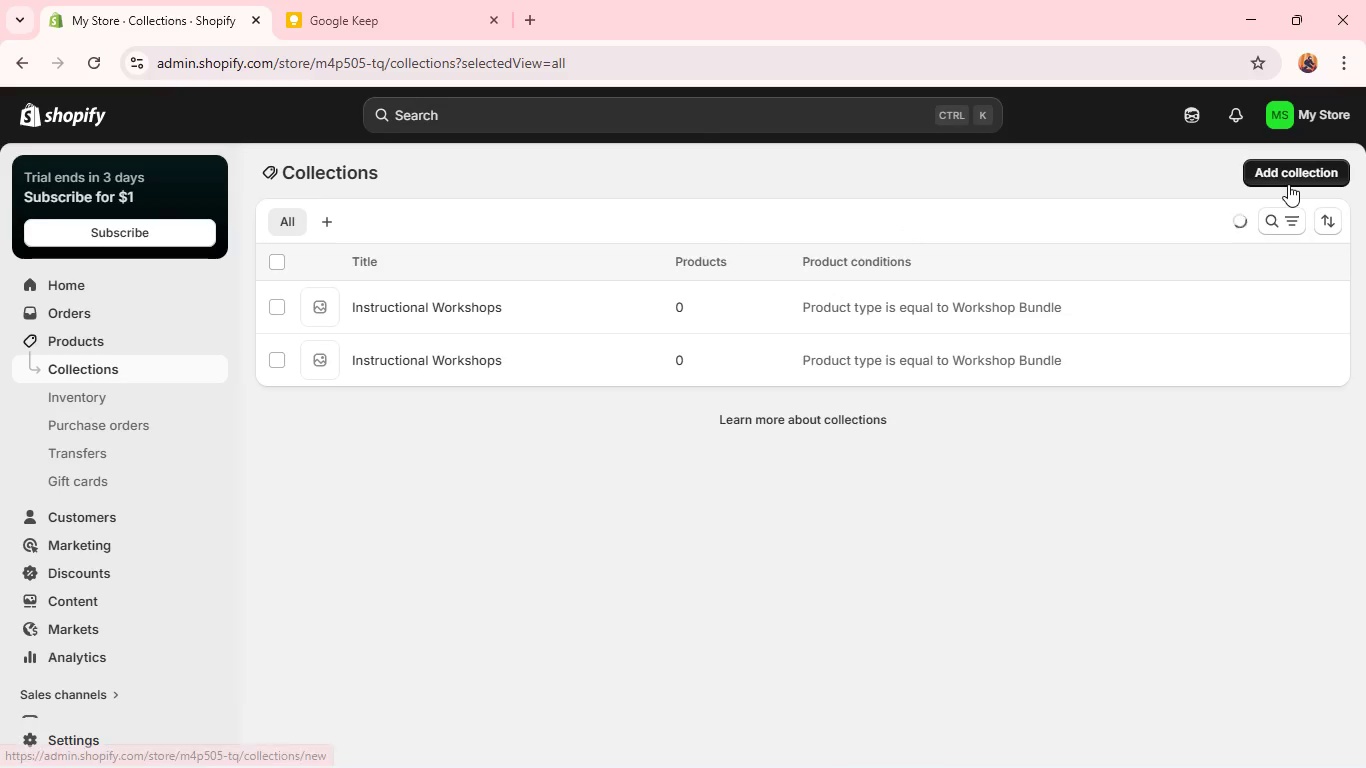 
left_click([1277, 175])
 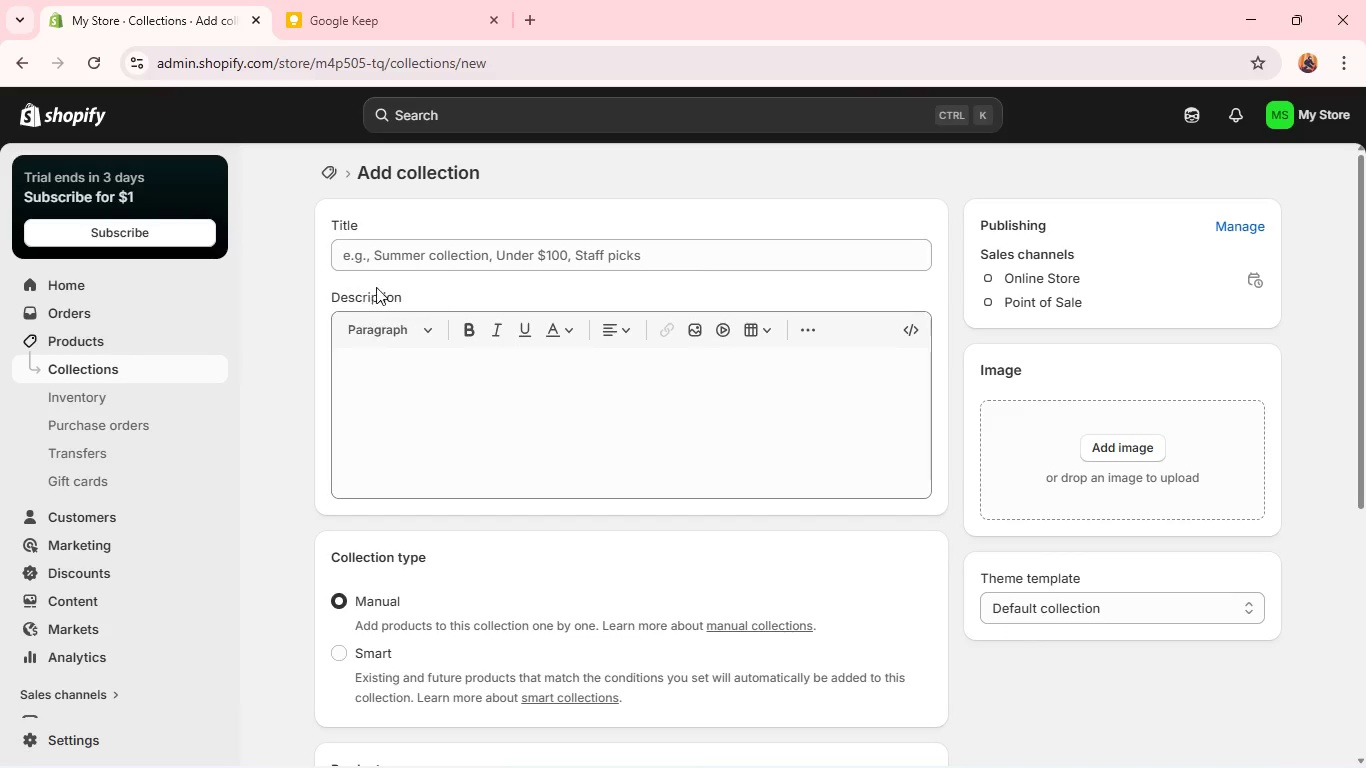 
left_click([392, 262])
 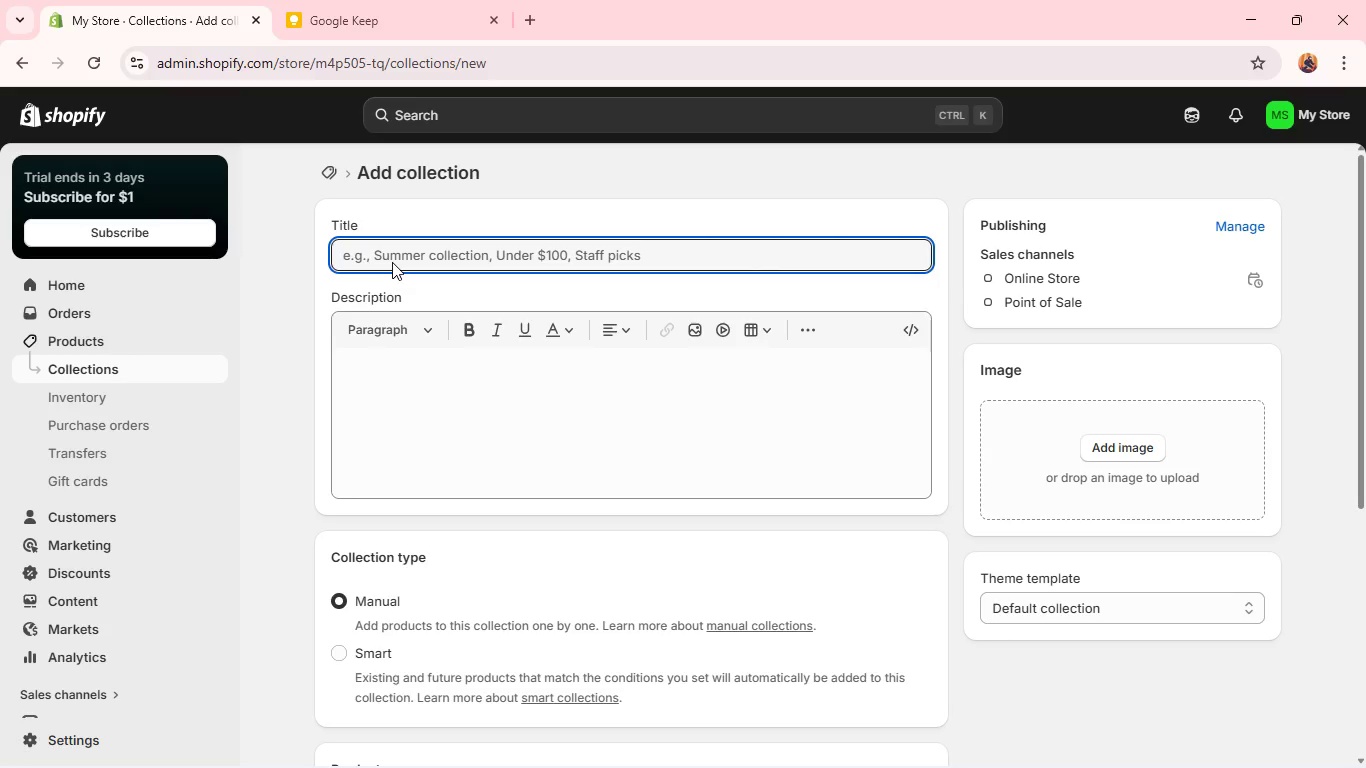 
wait(33.3)
 